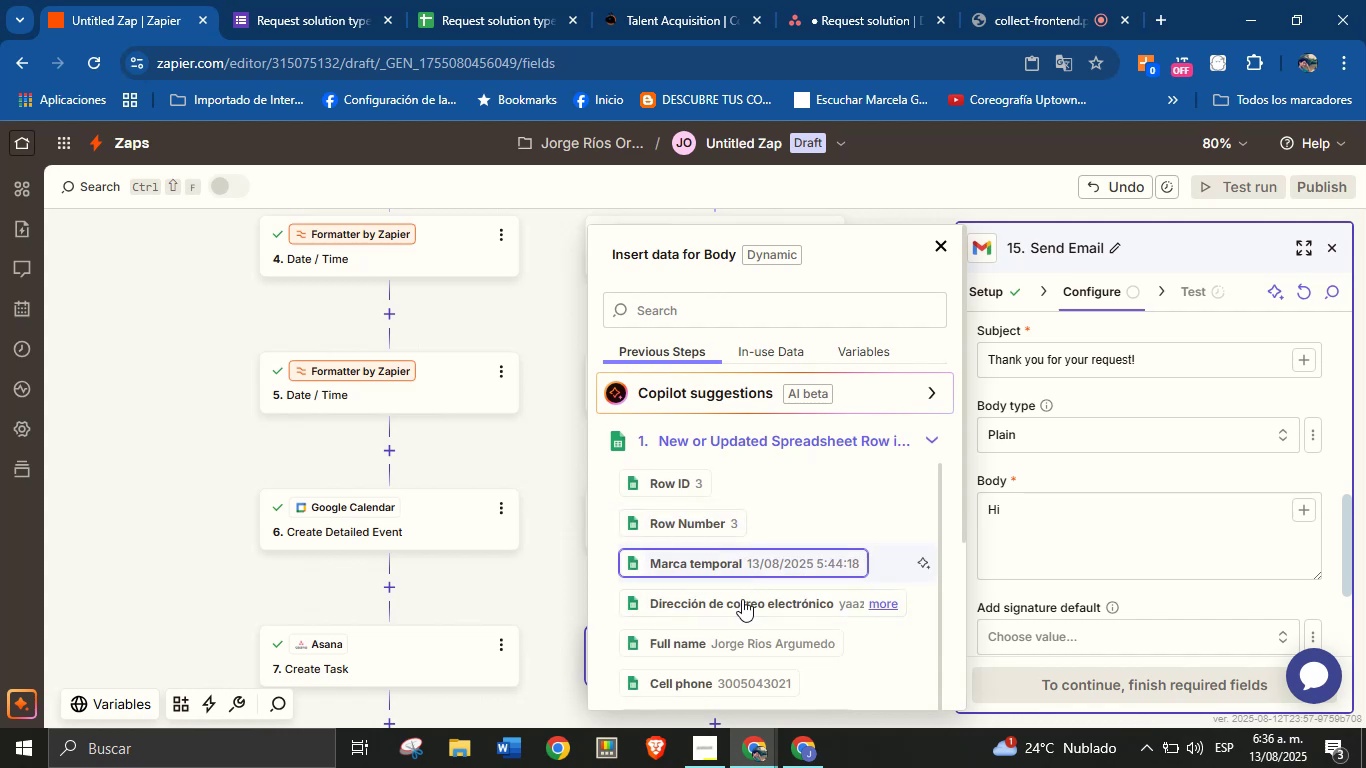 
left_click([744, 643])
 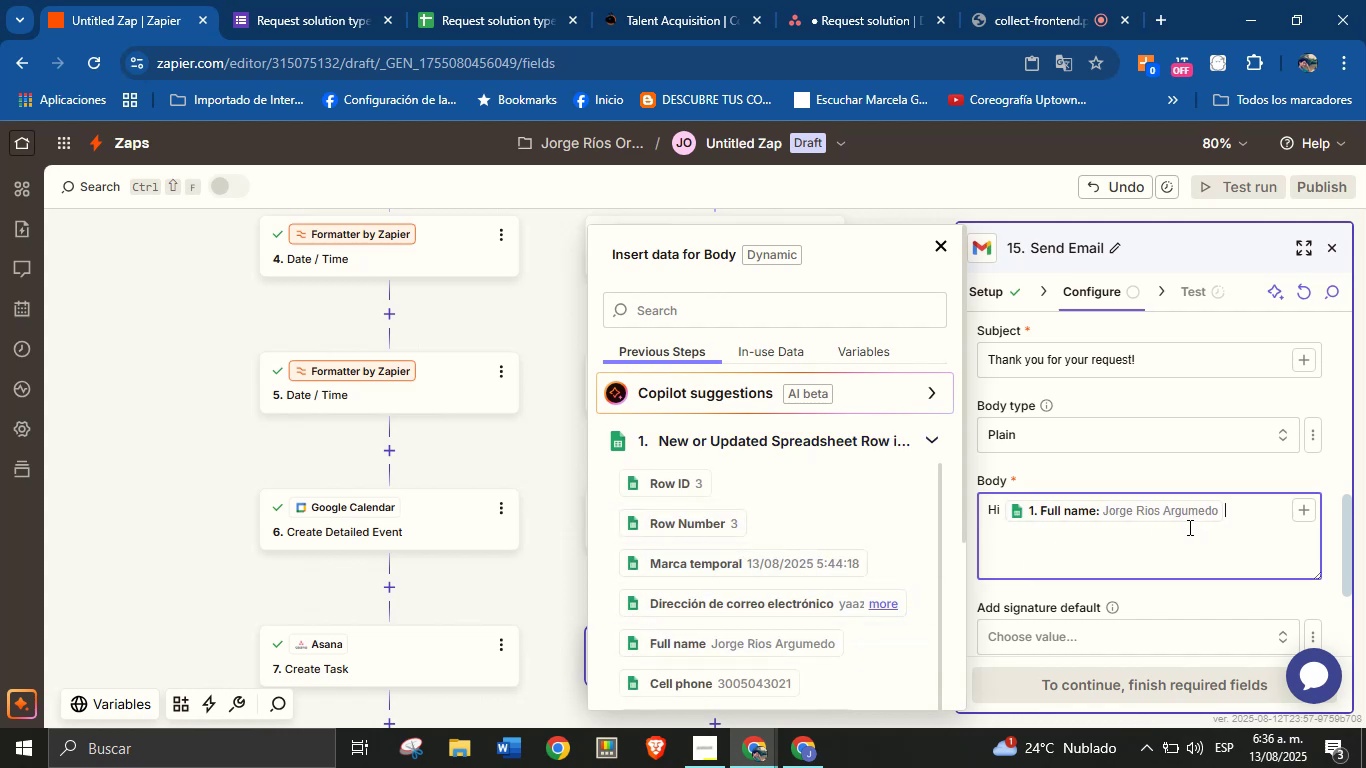 
key(Comma)
 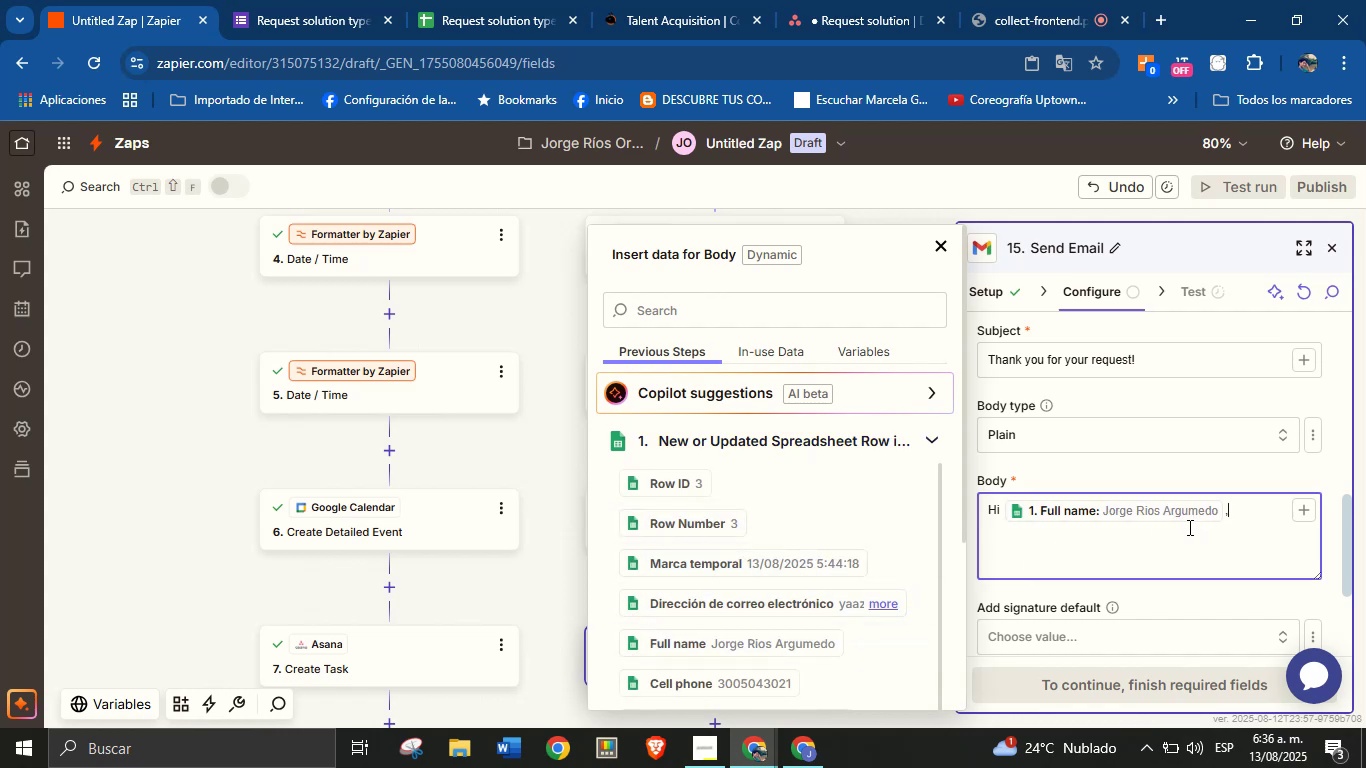 
key(Enter)
 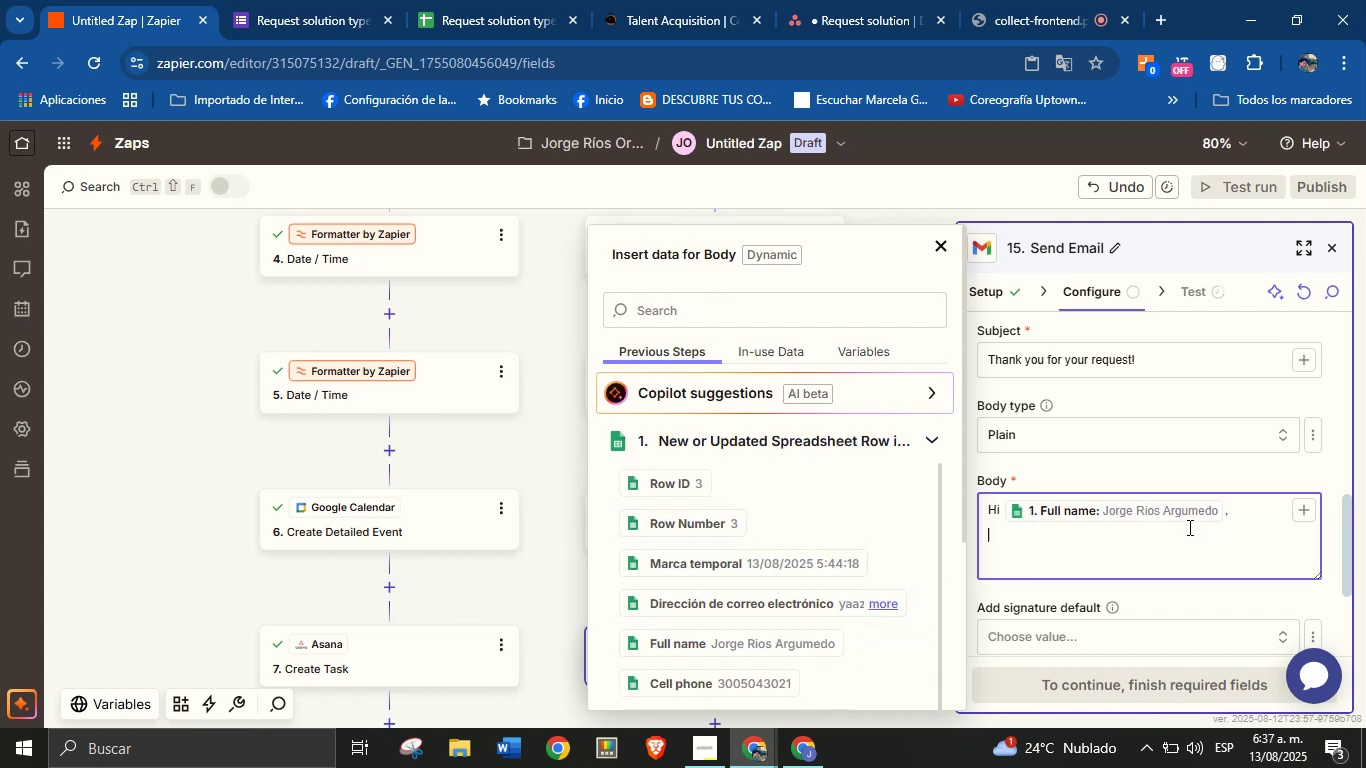 
type(Thank you for your requesting our services!)
 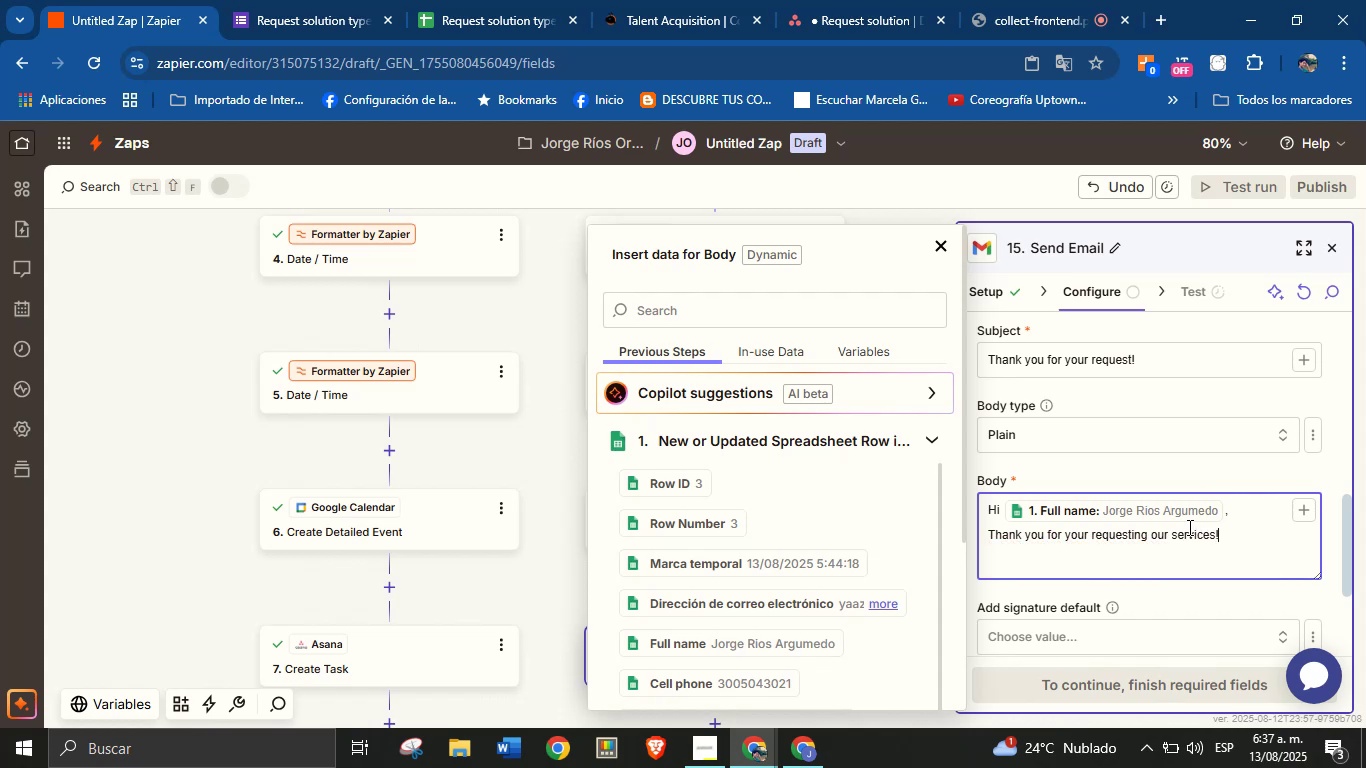 
 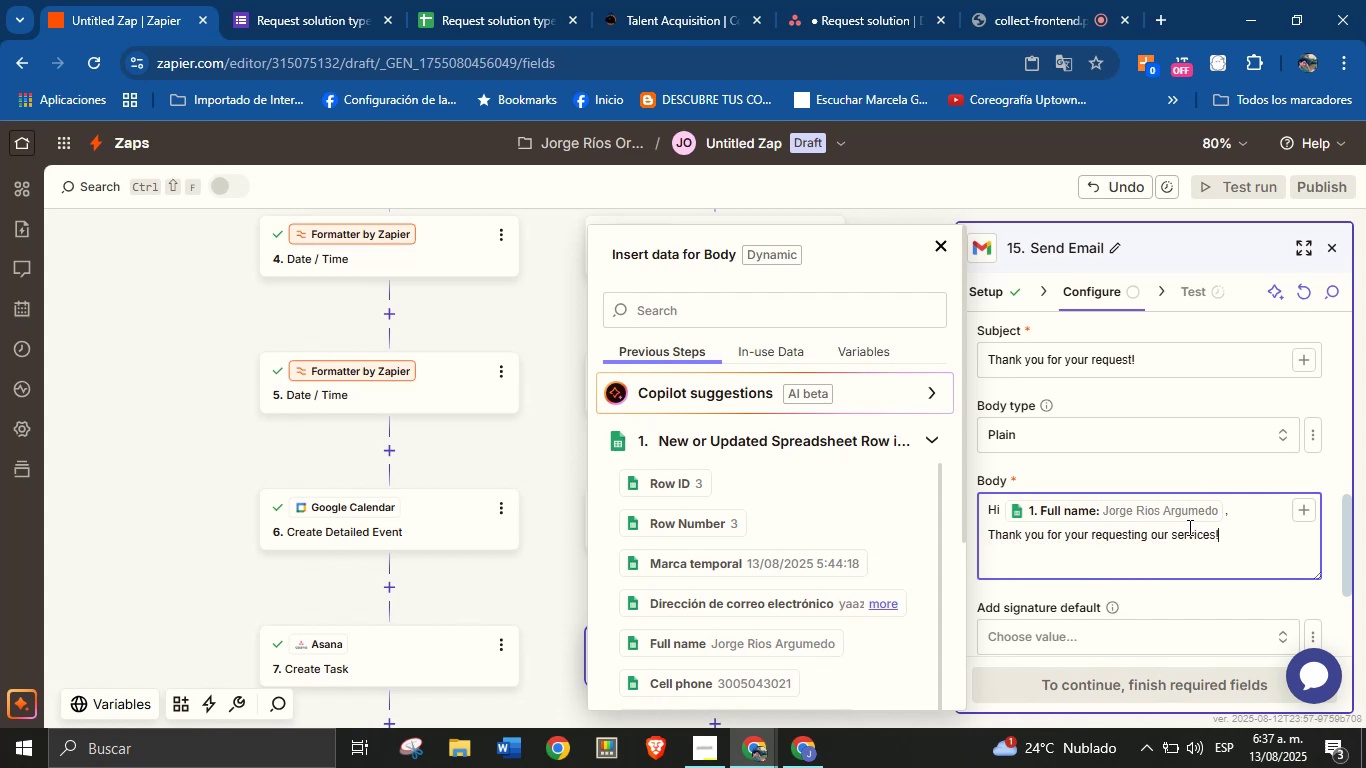 
key(Enter)
 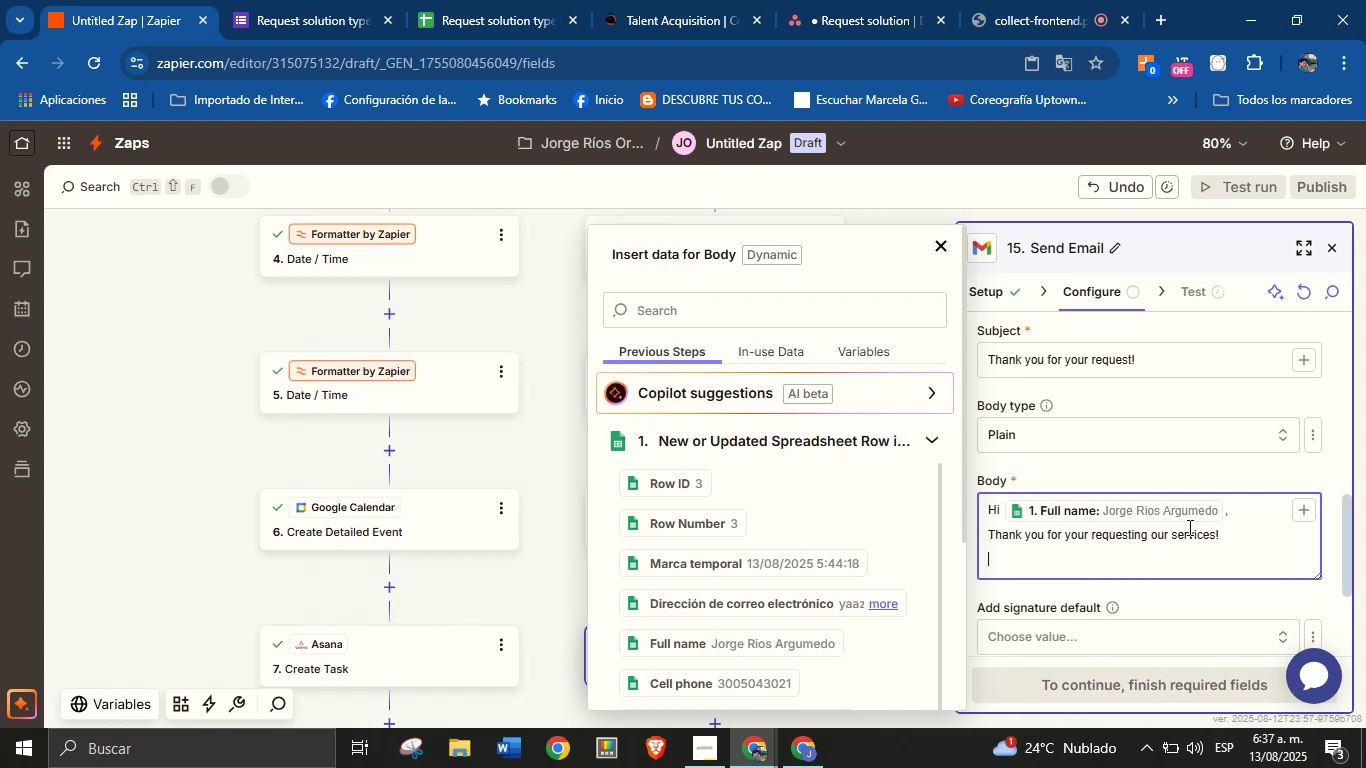 
key(Enter)
 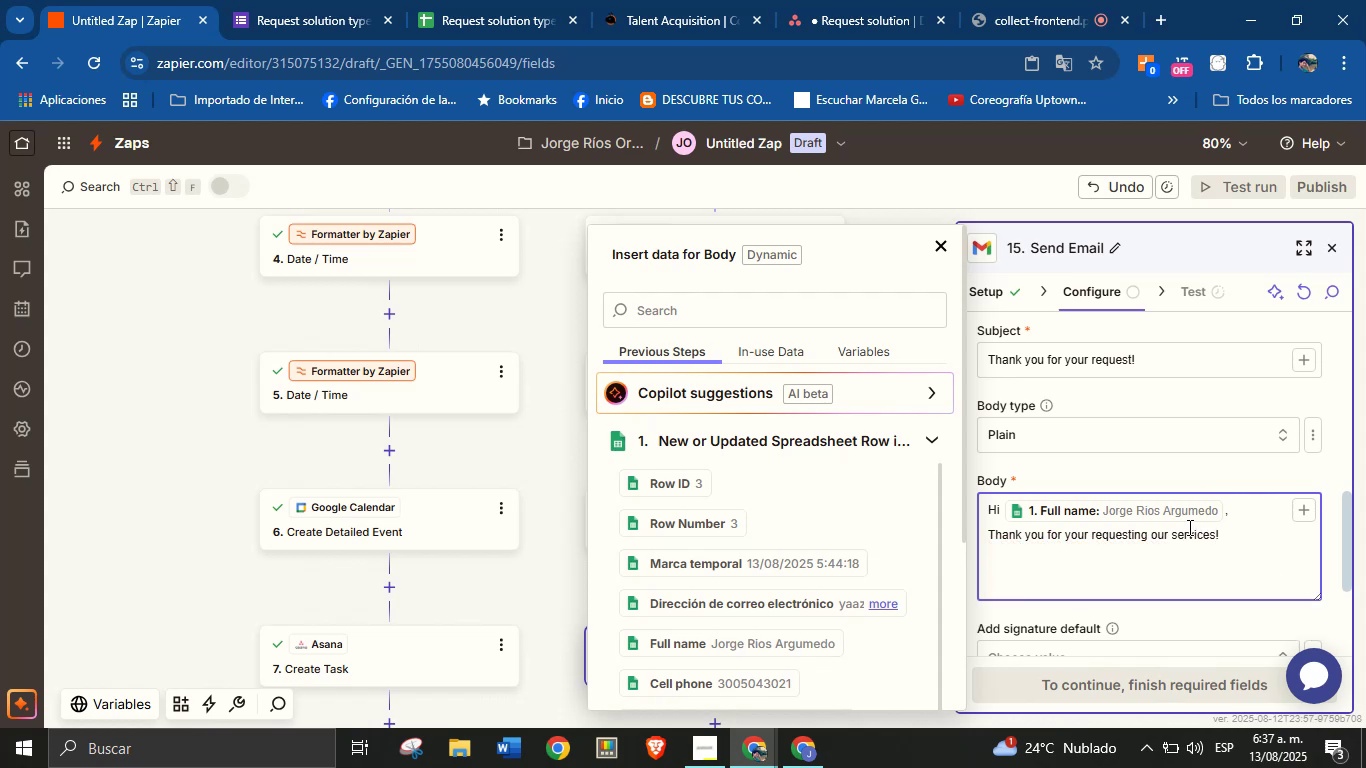 
type(We[ve scheduled your meeting to go over the details.)
 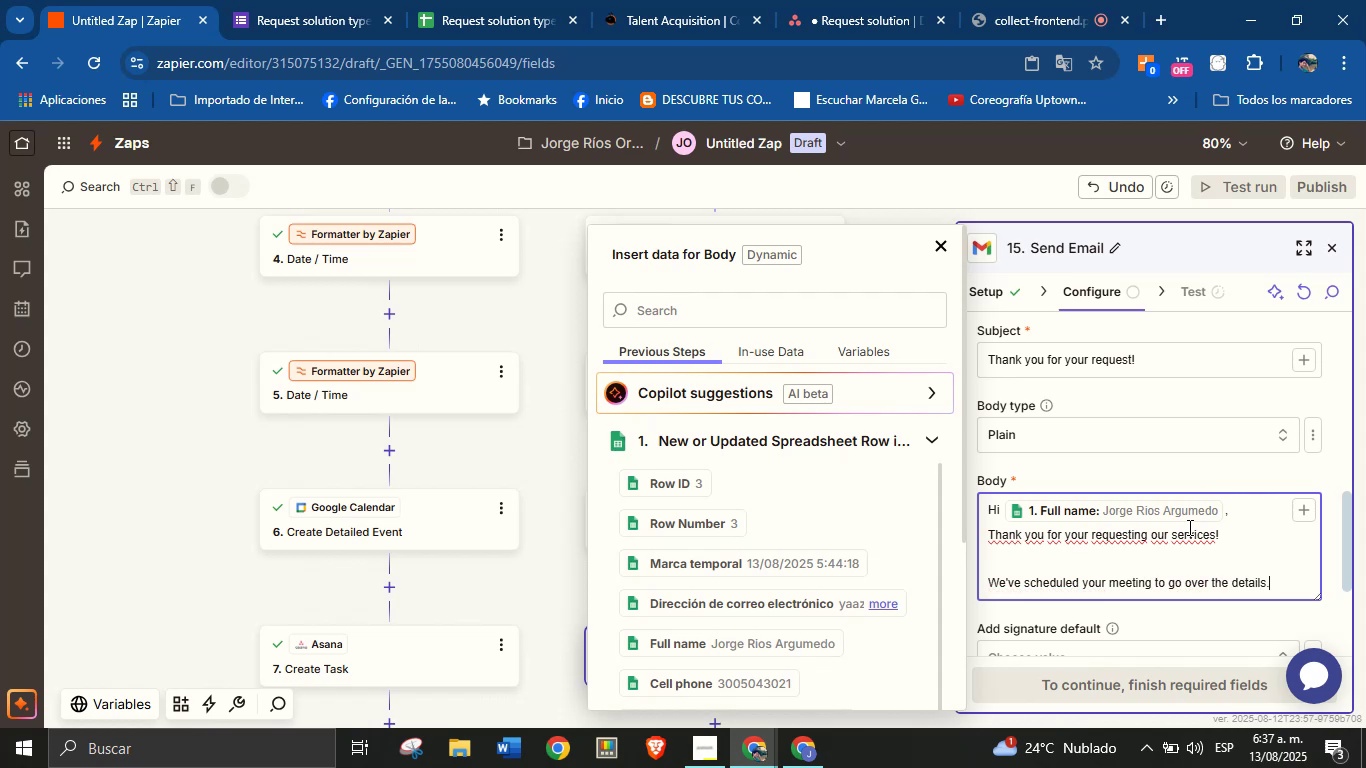 
key(Enter)
 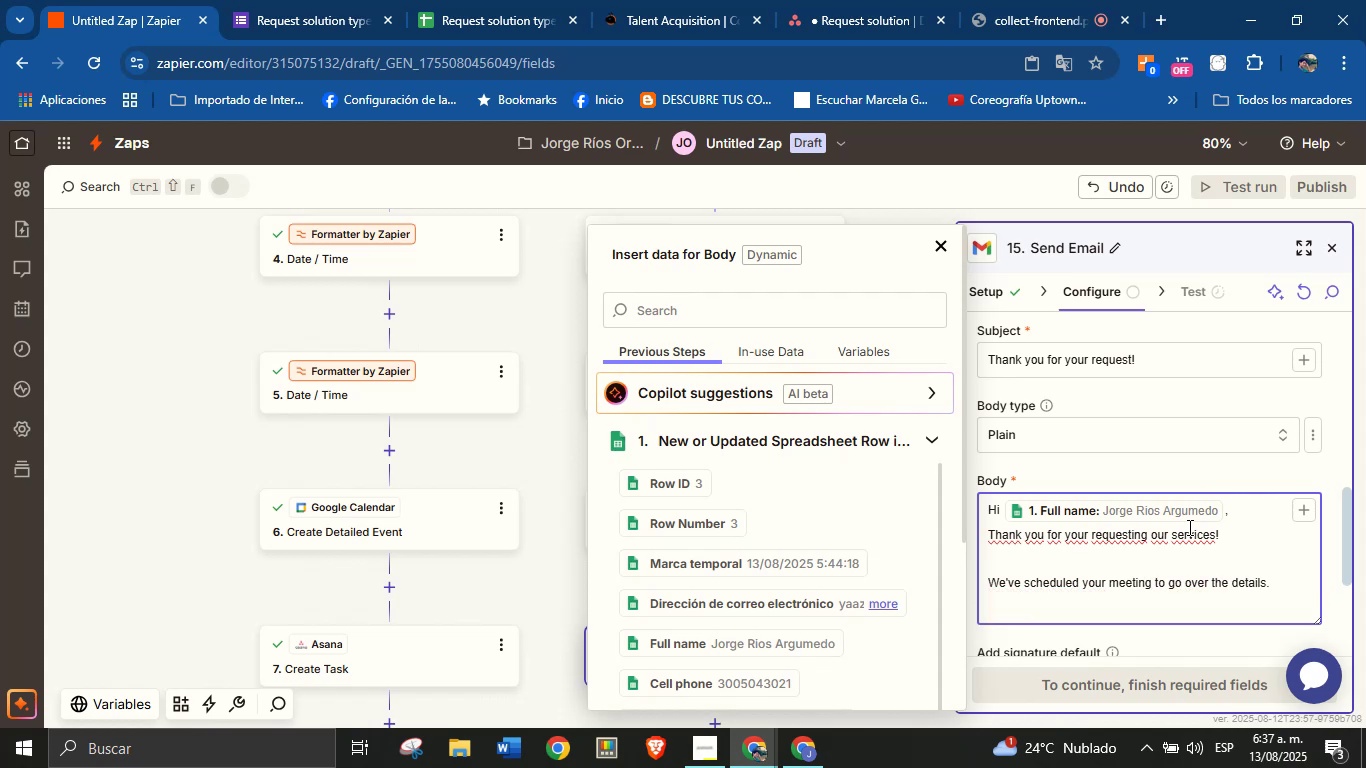 
type(You can join the meeting using the following link>)
 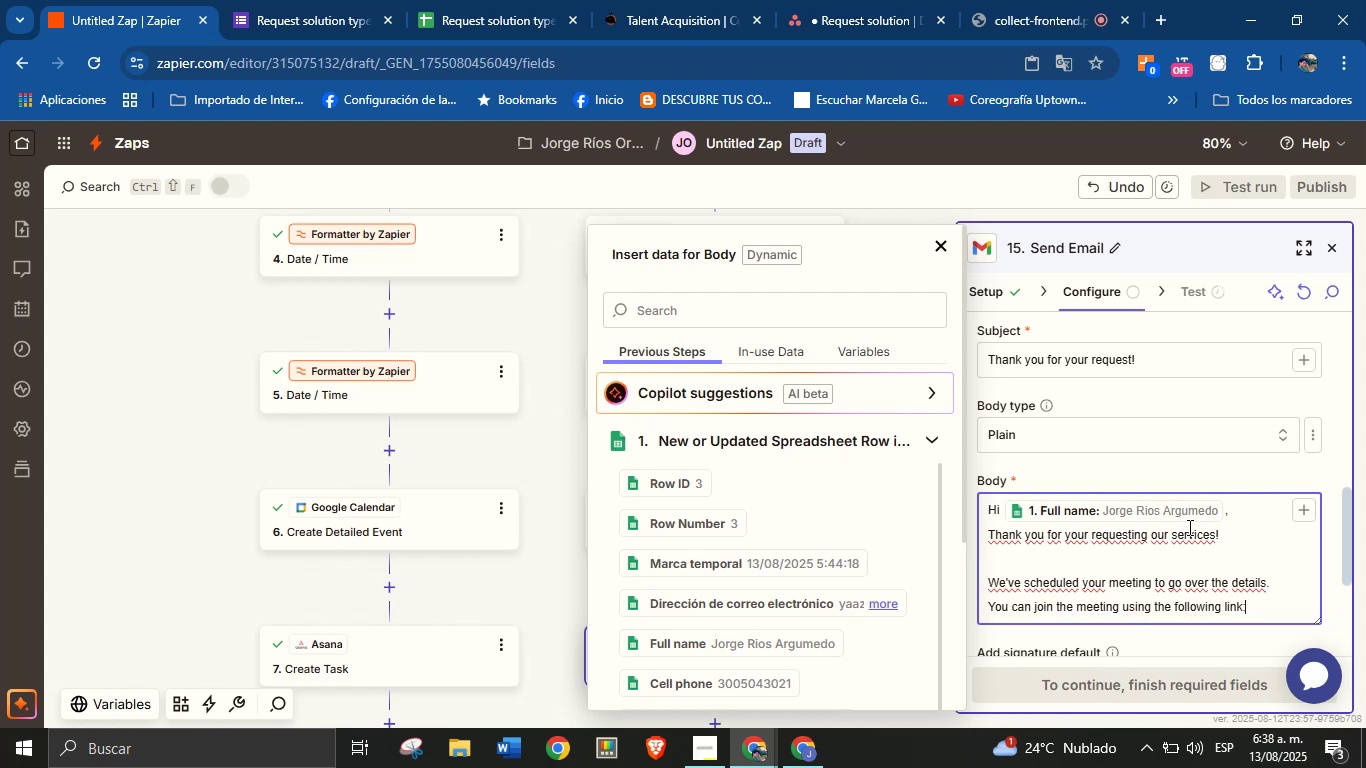 
double_click([1140, 609])
 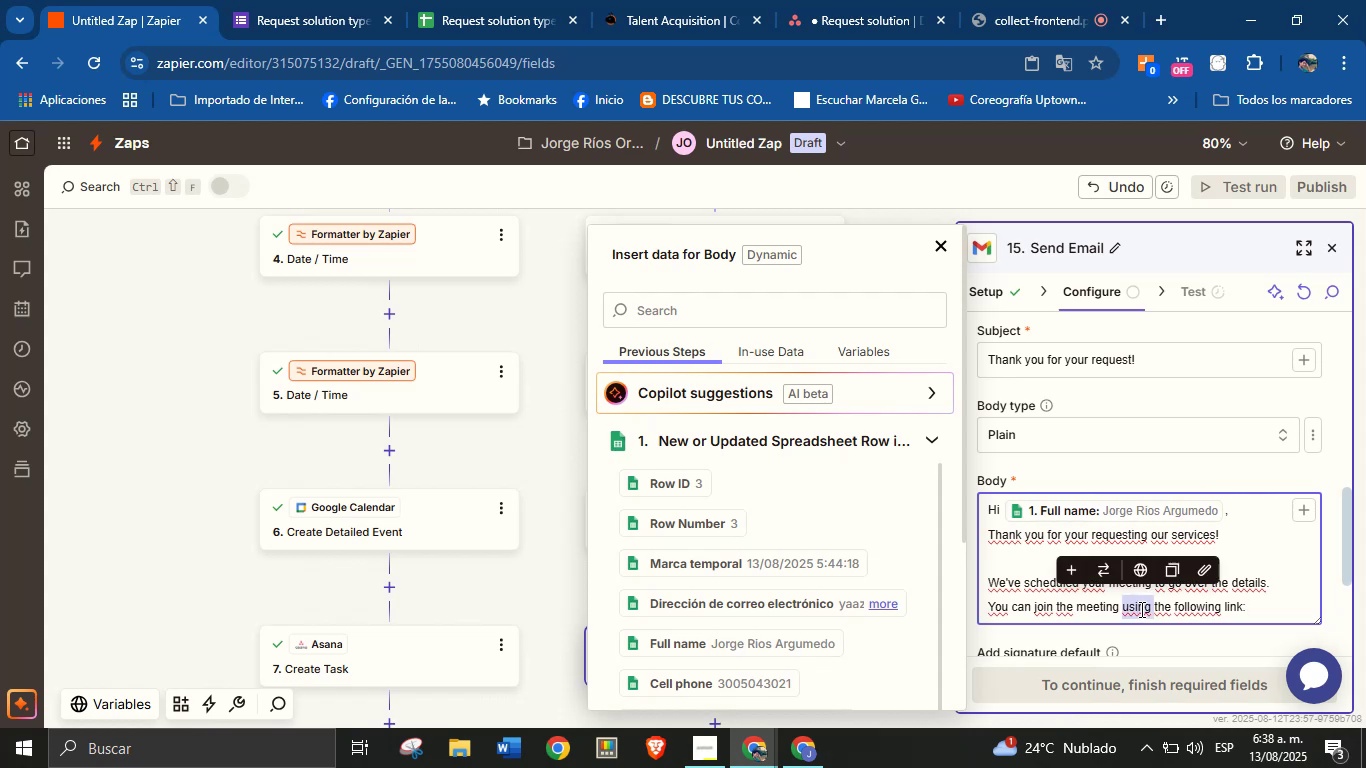 
triple_click([1140, 609])
 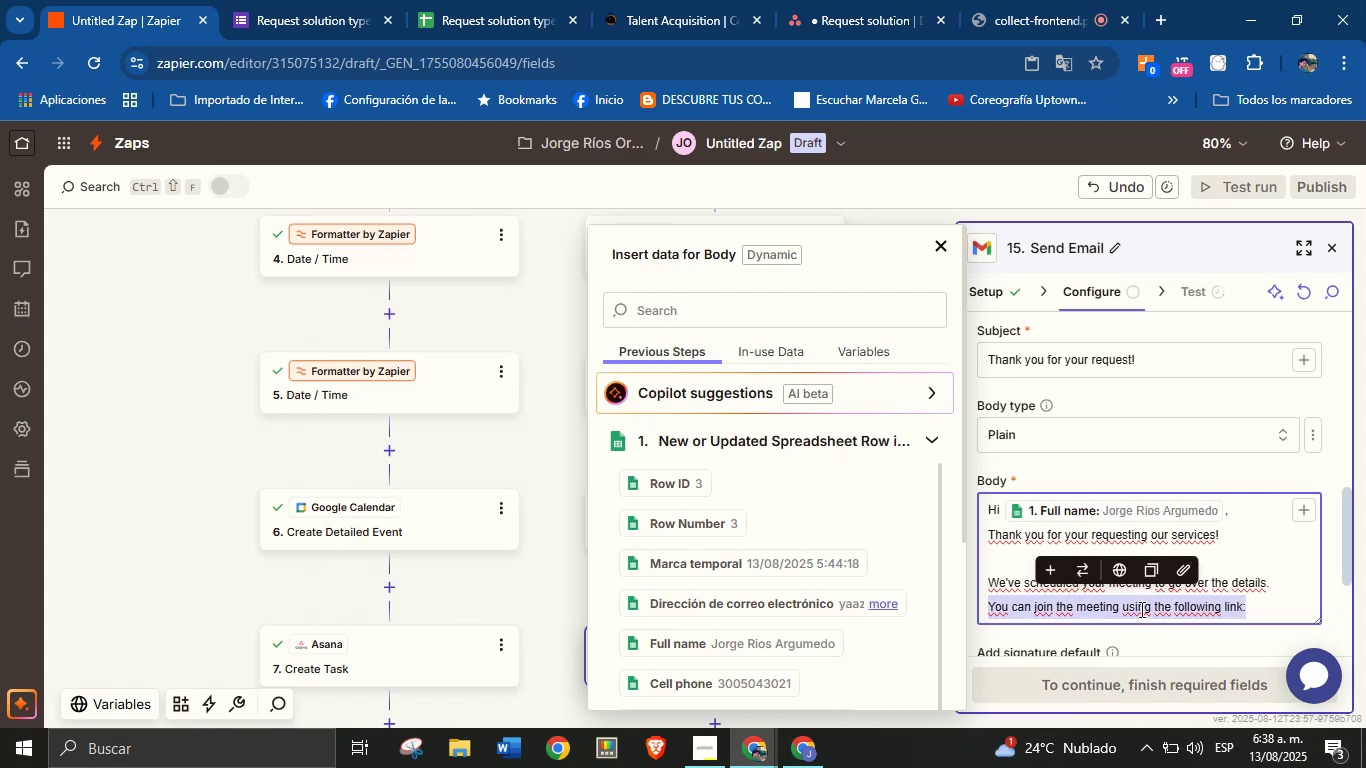 
key(Backspace)
 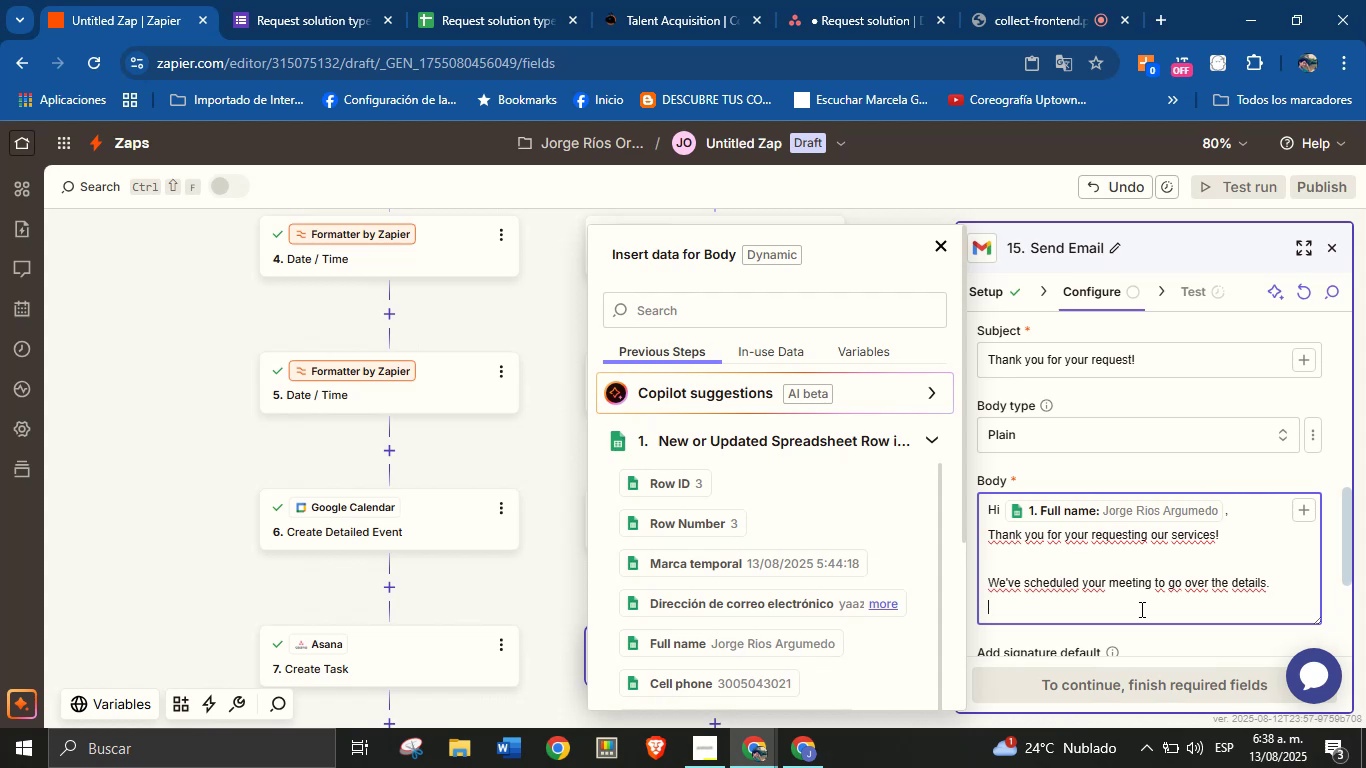 
wait(31.08)
 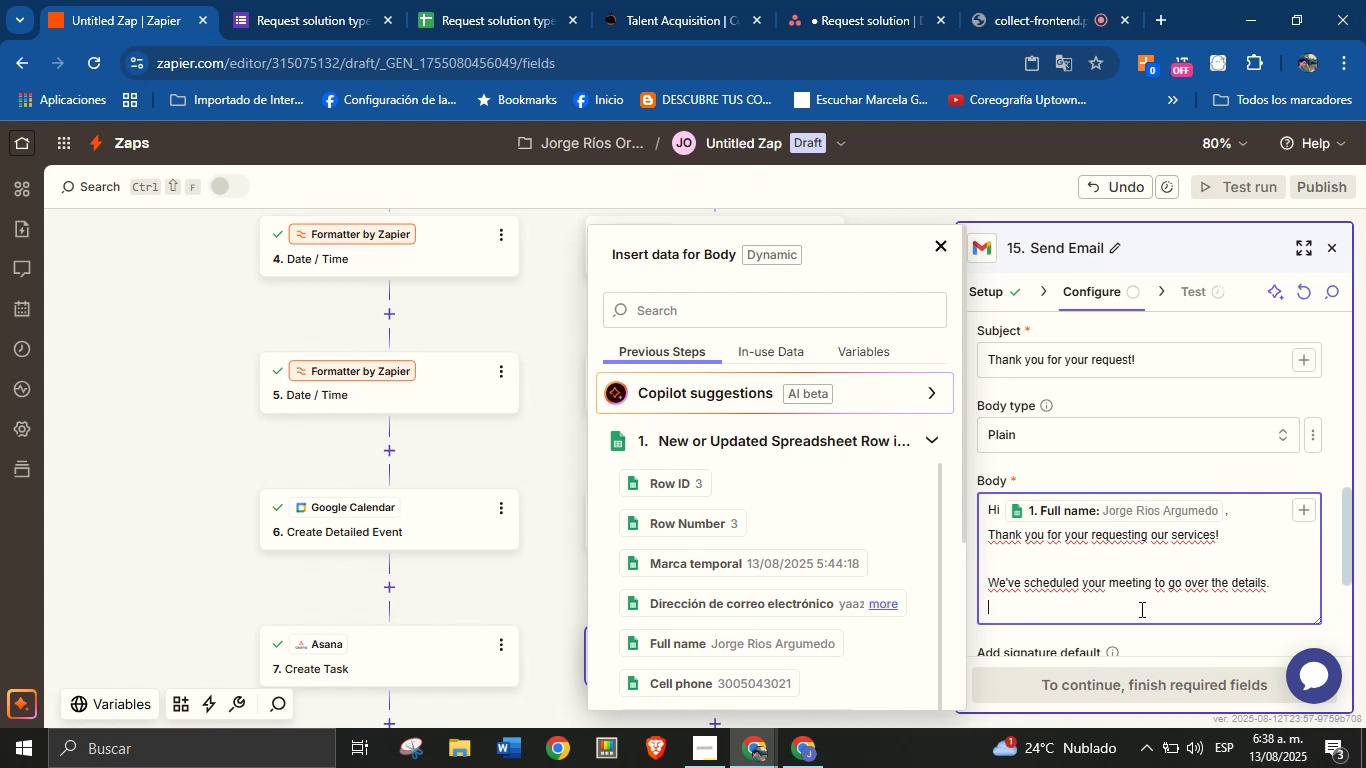 
key(CapsLock)
 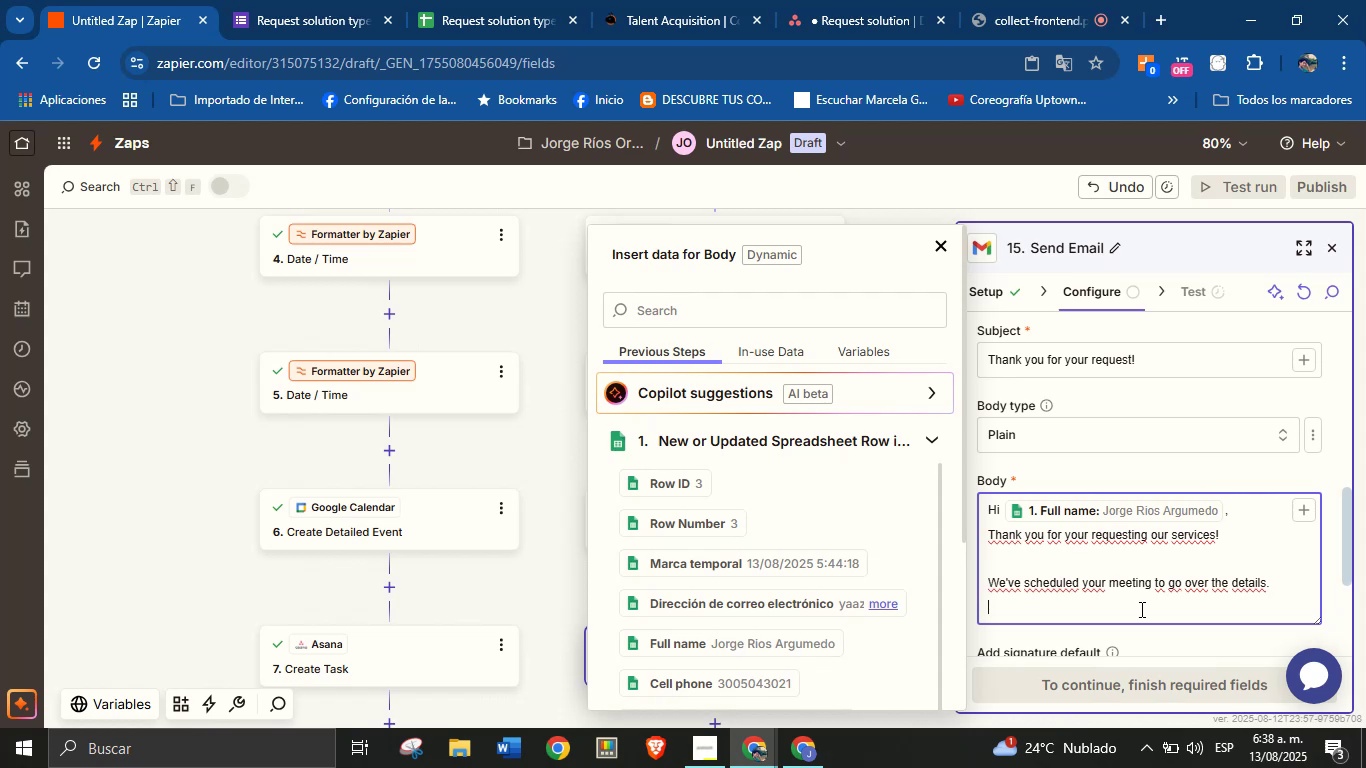 
key(W)
 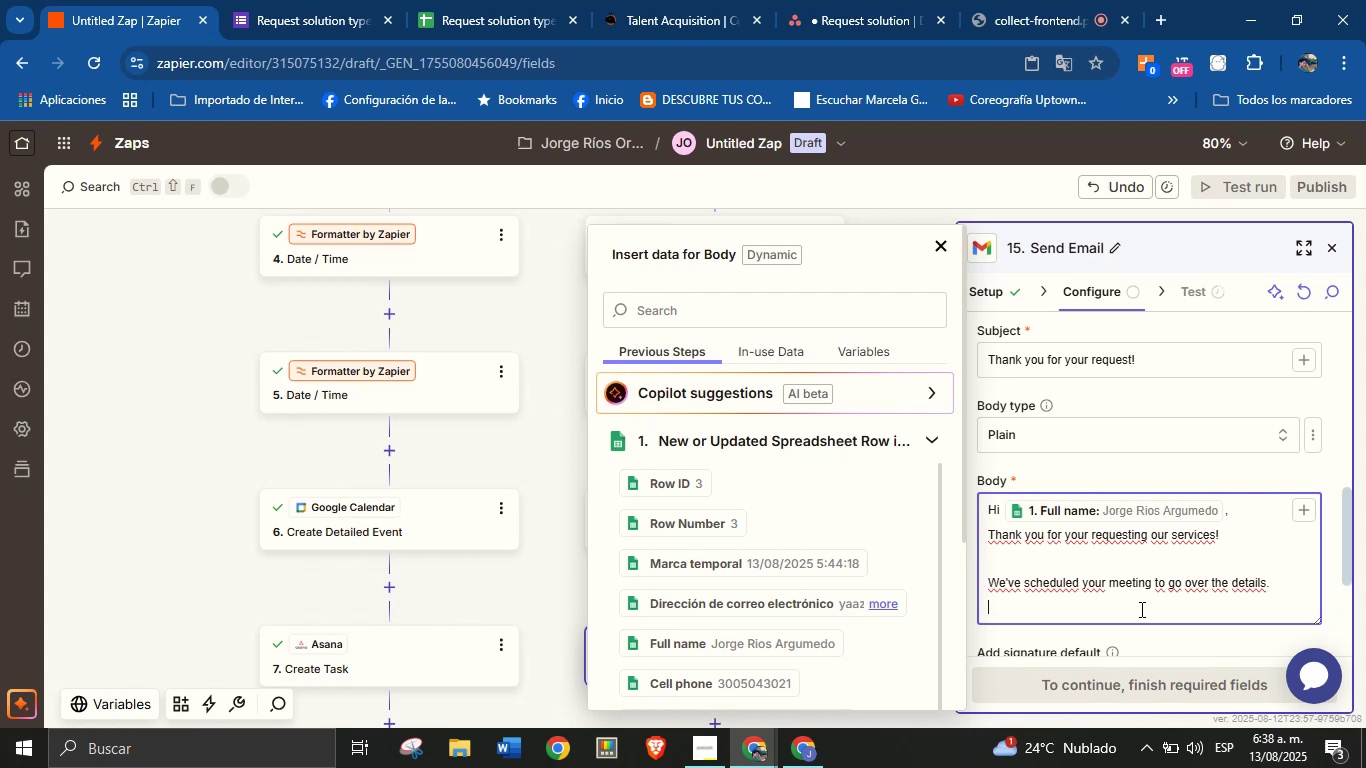 
key(CapsLock)
 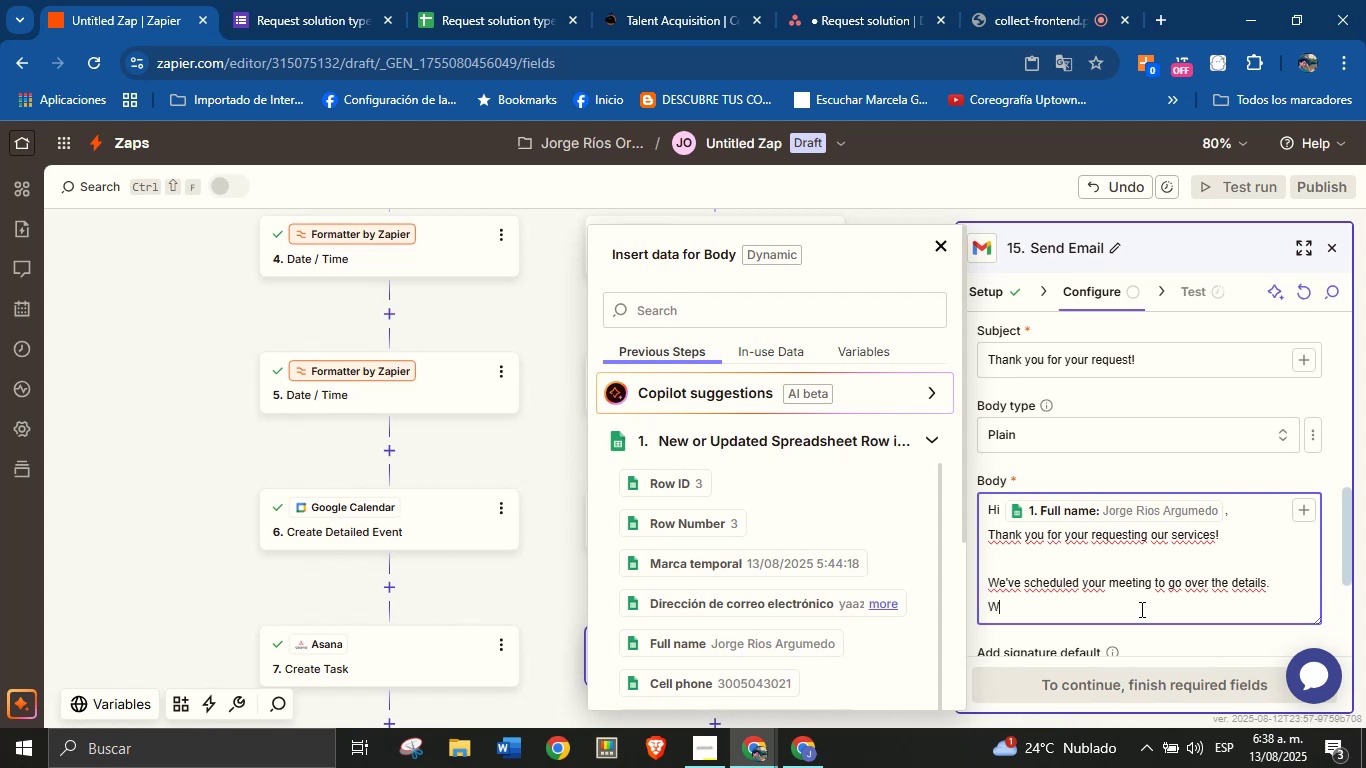 
double_click([1137, 583])
 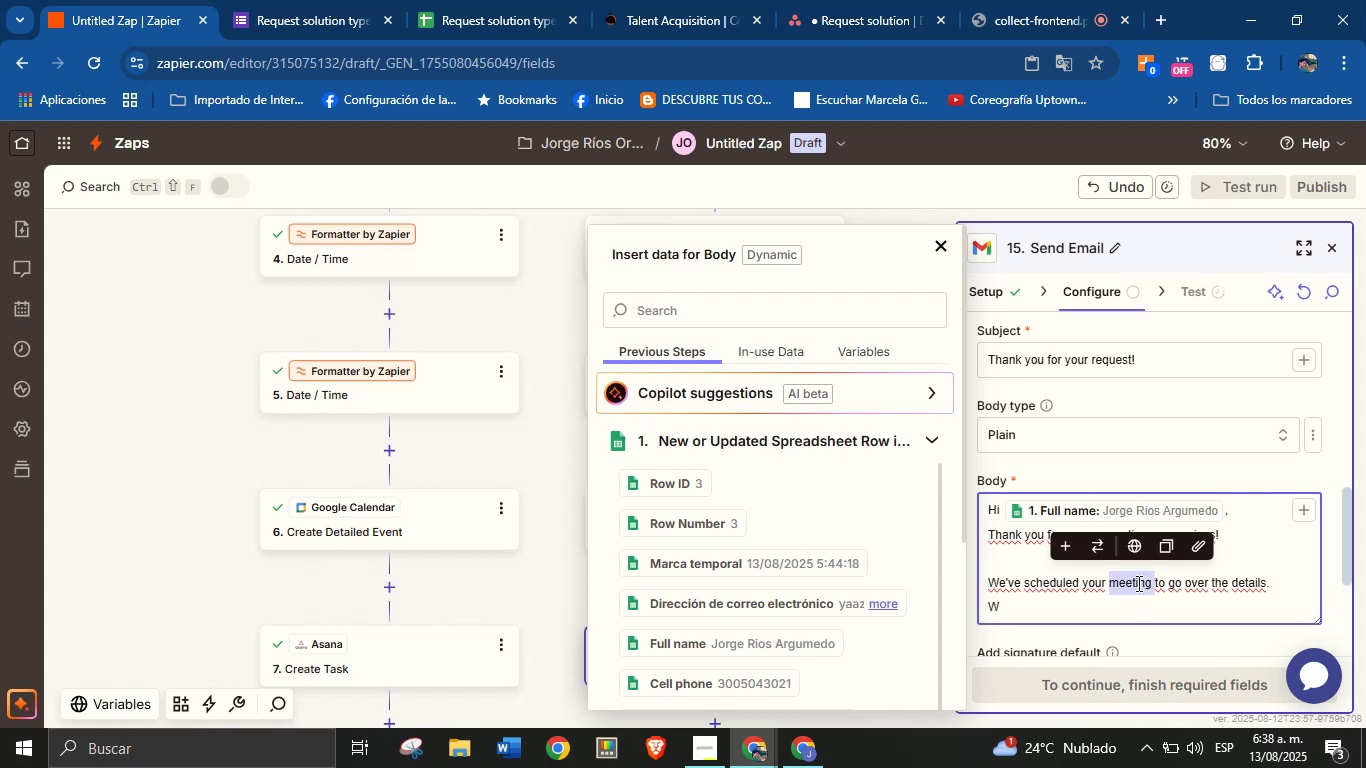 
triple_click([1137, 583])
 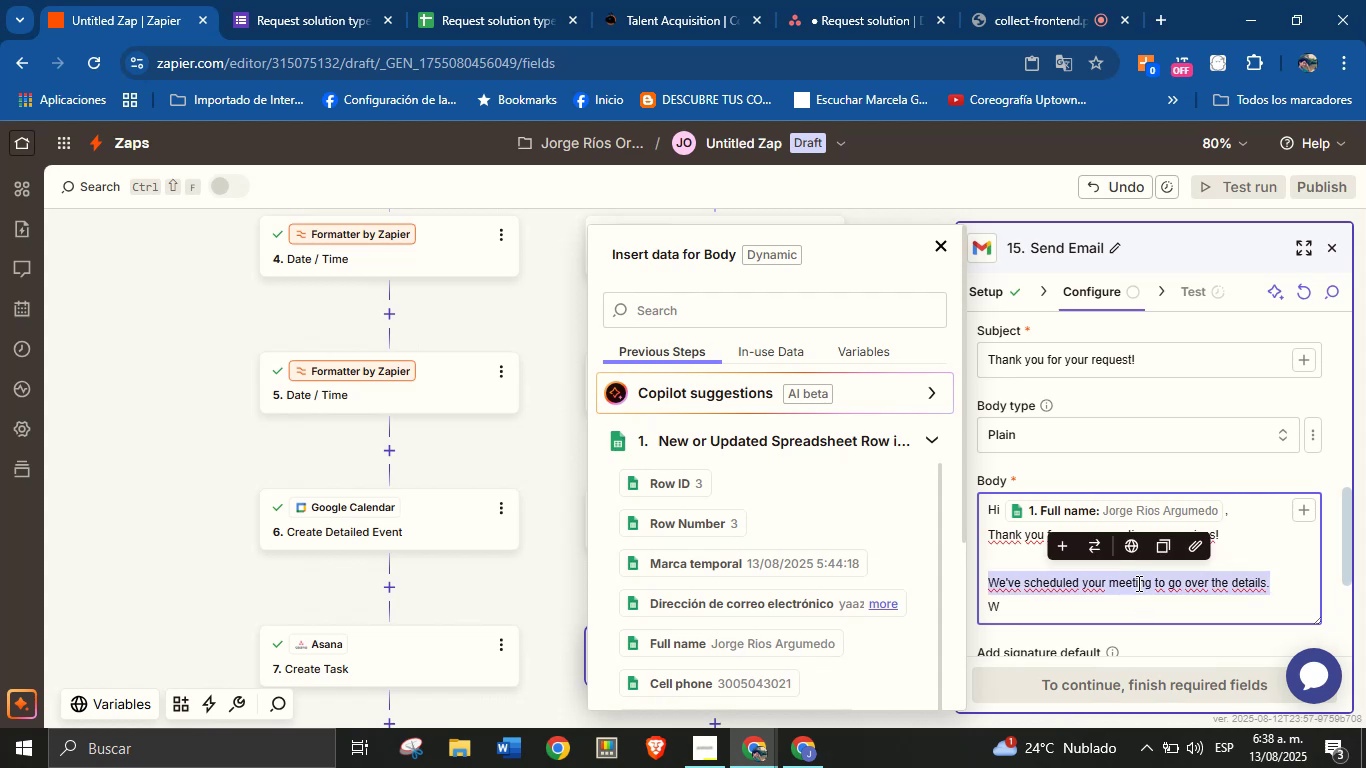 
key(Backspace)
 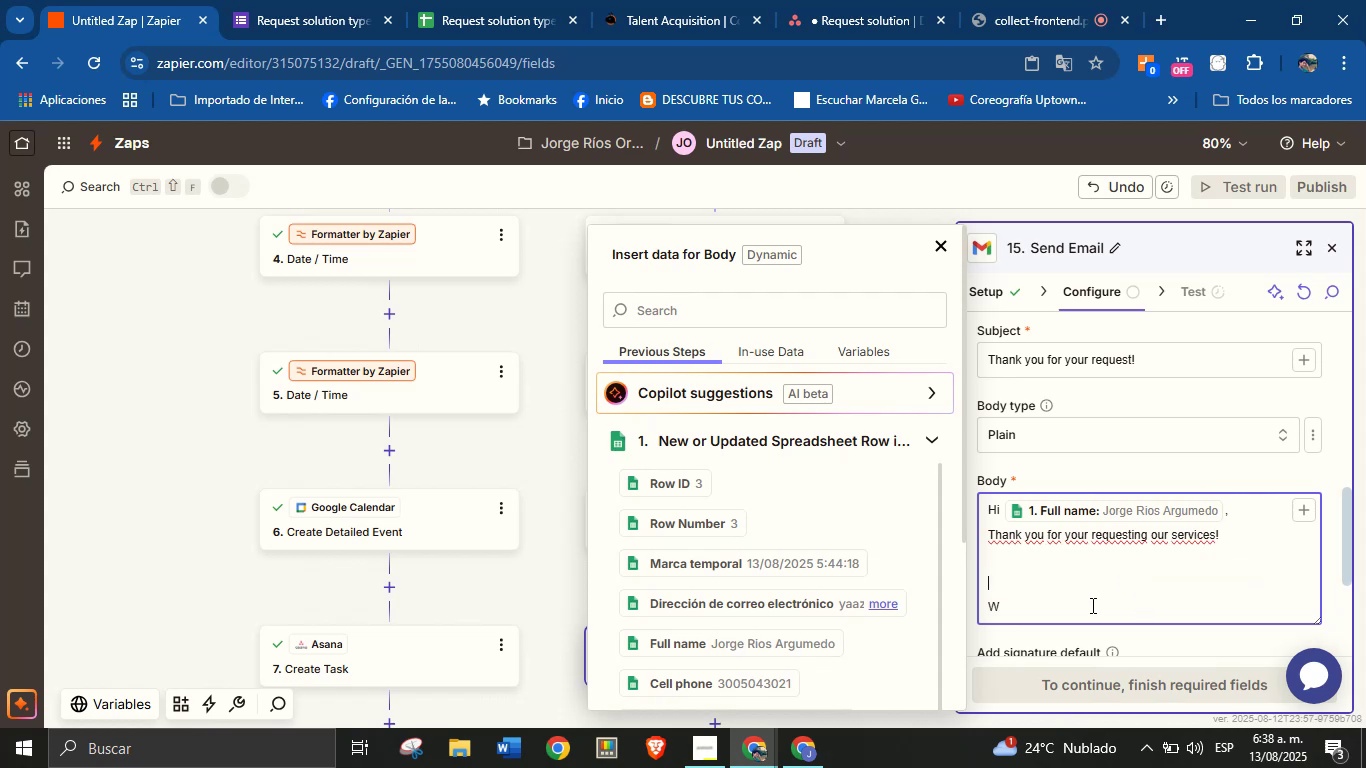 
key(Backspace)
 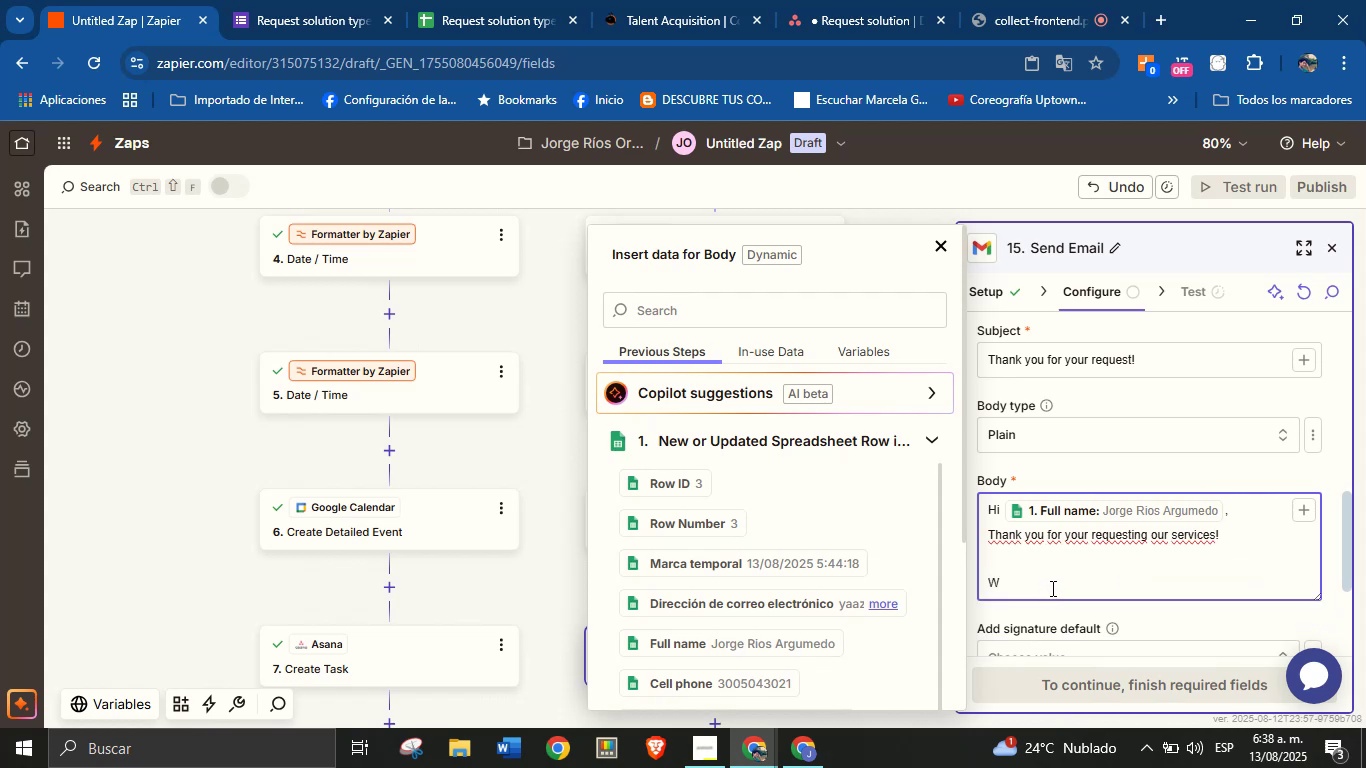 
left_click([1051, 584])
 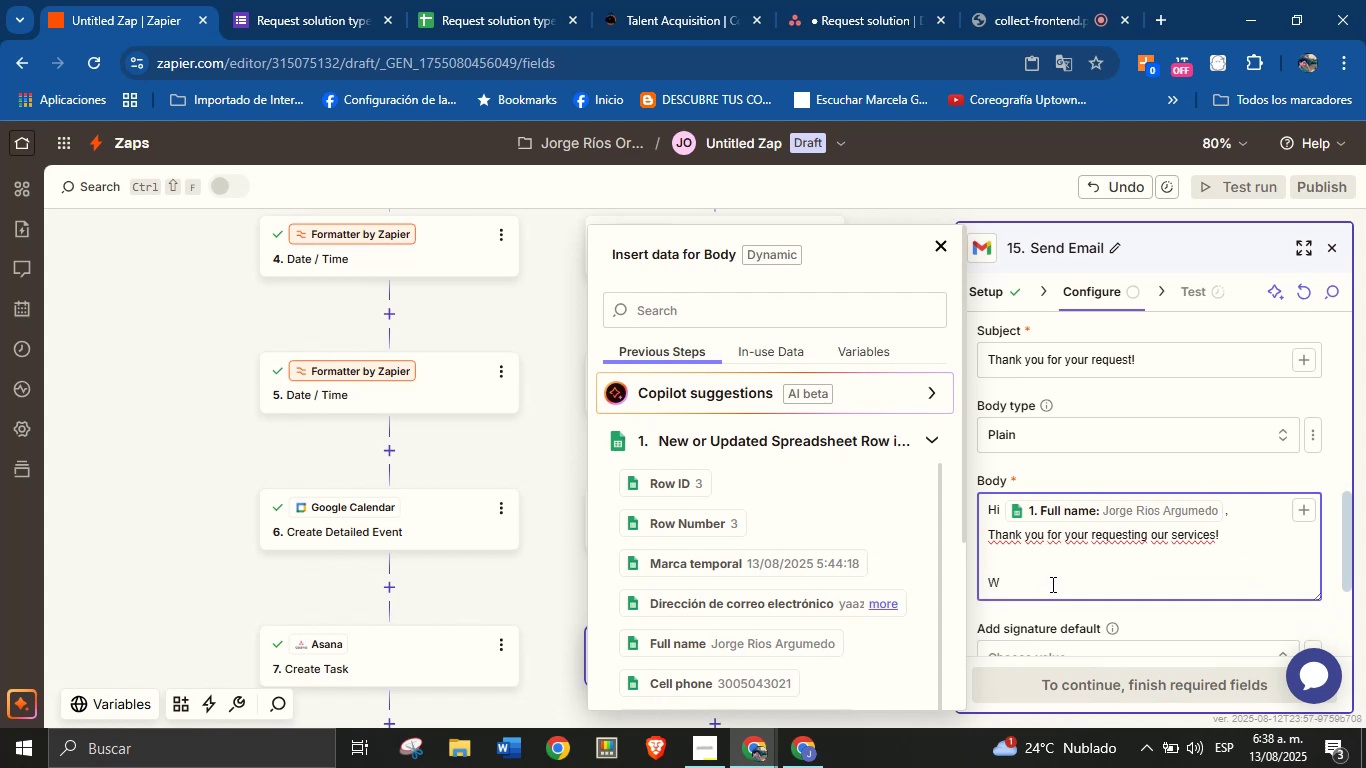 
type(e will review it and get in touch with you very soon.)
 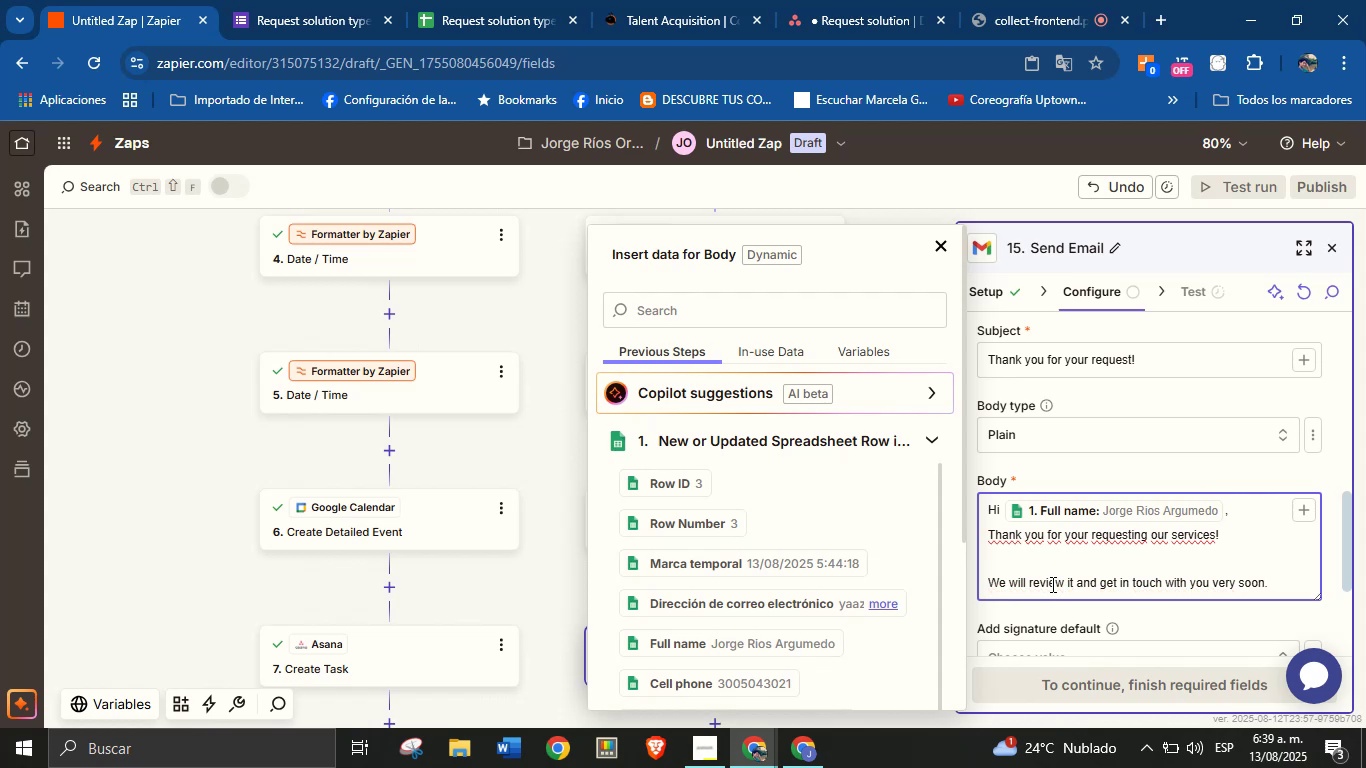 
key(Enter)
 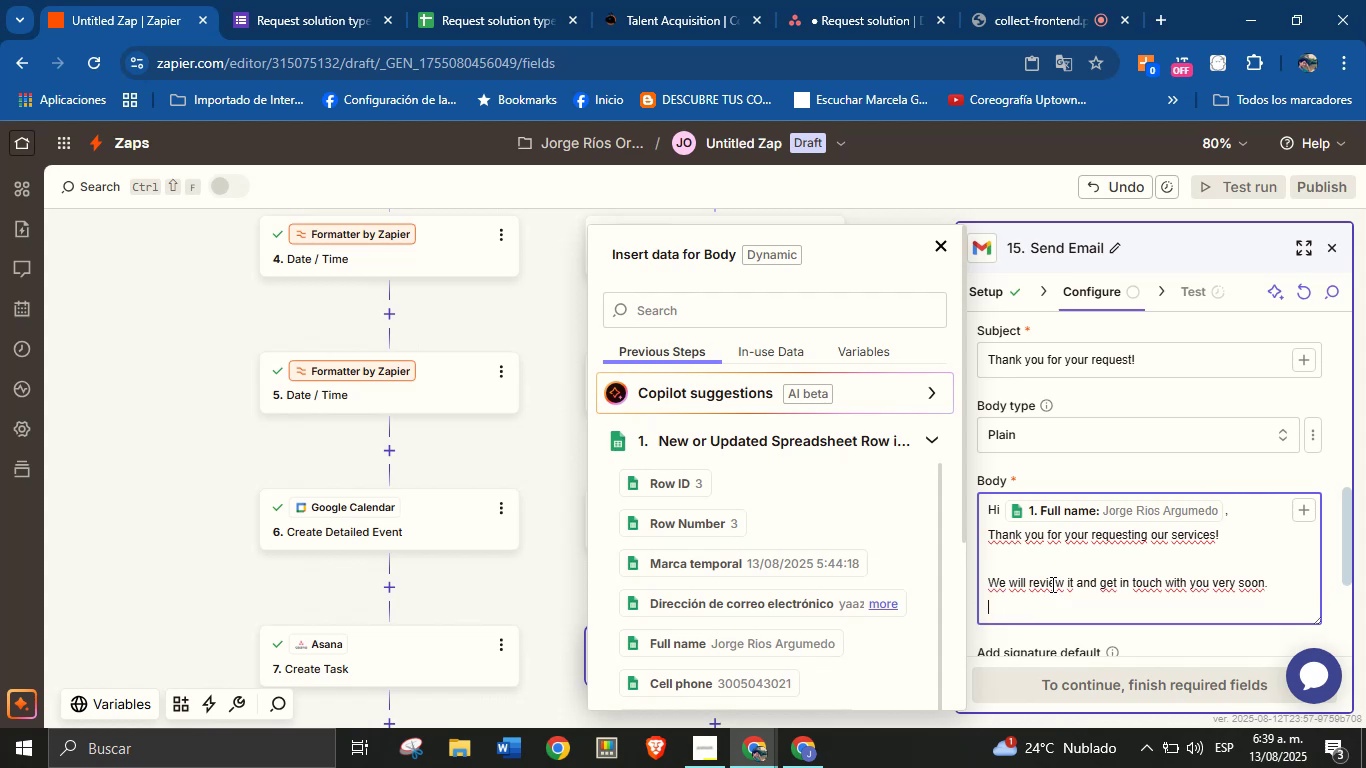 
key(Enter)
 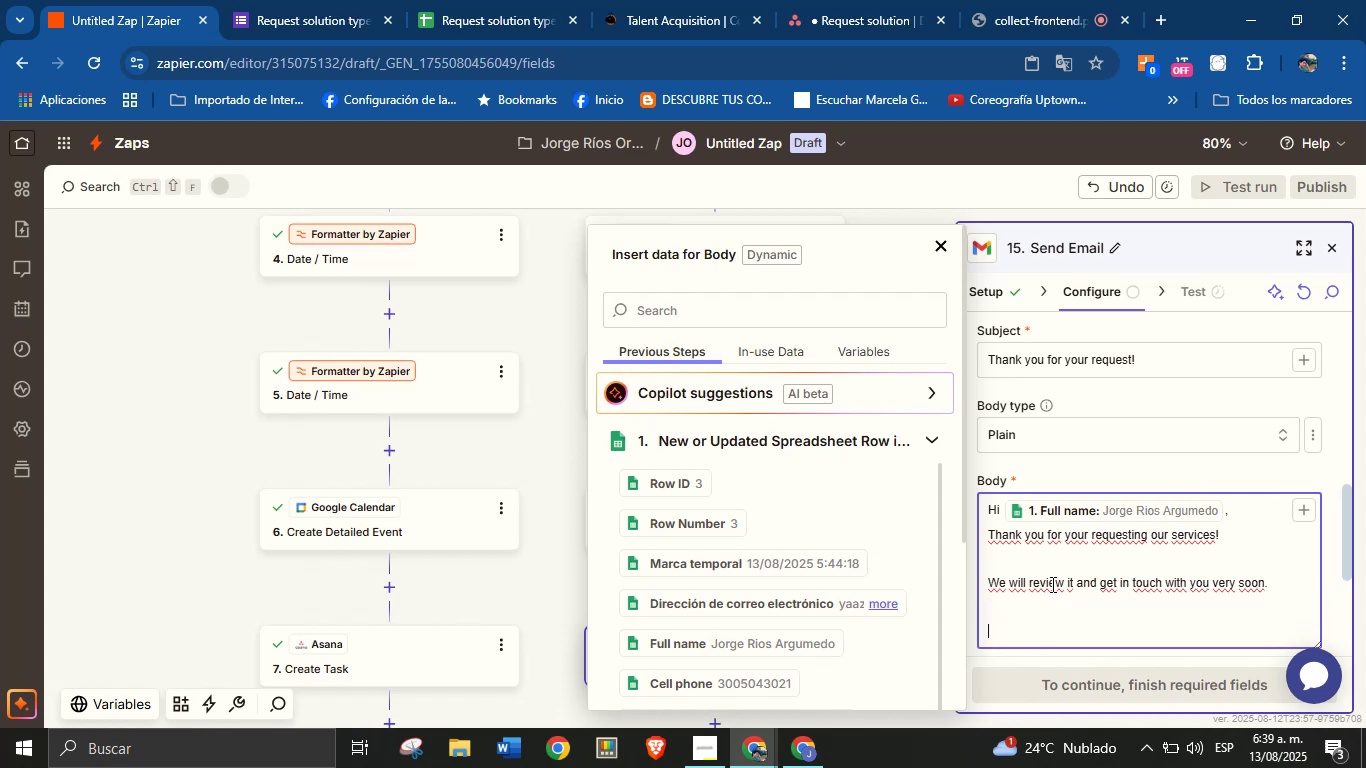 
key(CapsLock)
 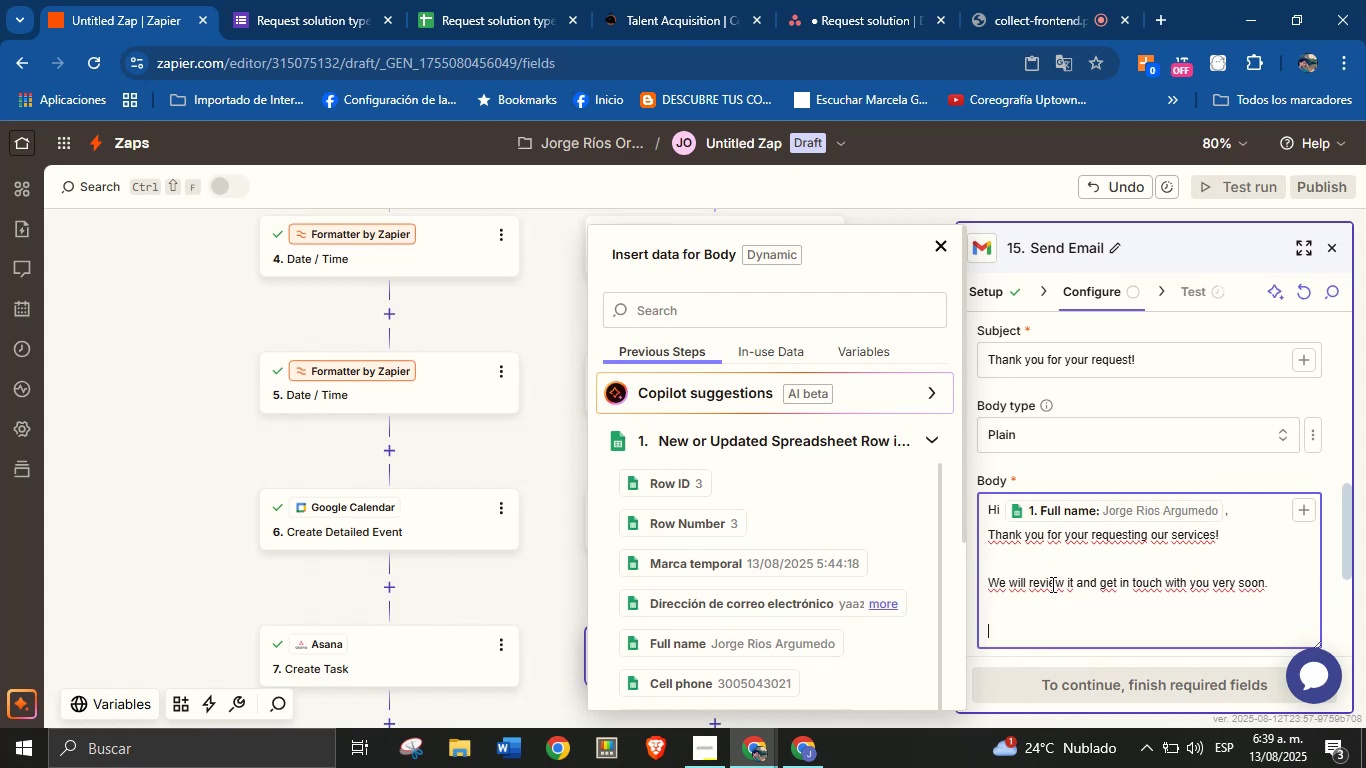 
type(Best regards,)
 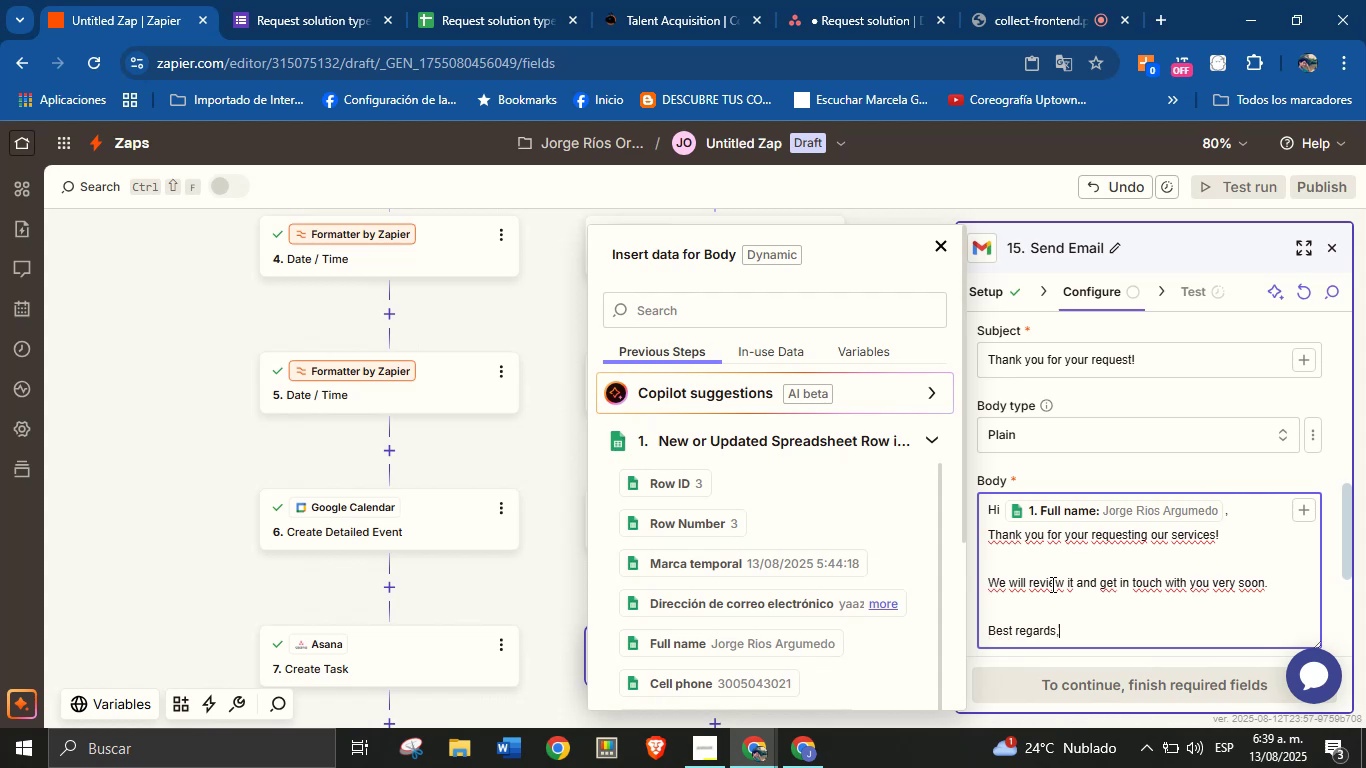 
key(Enter)
 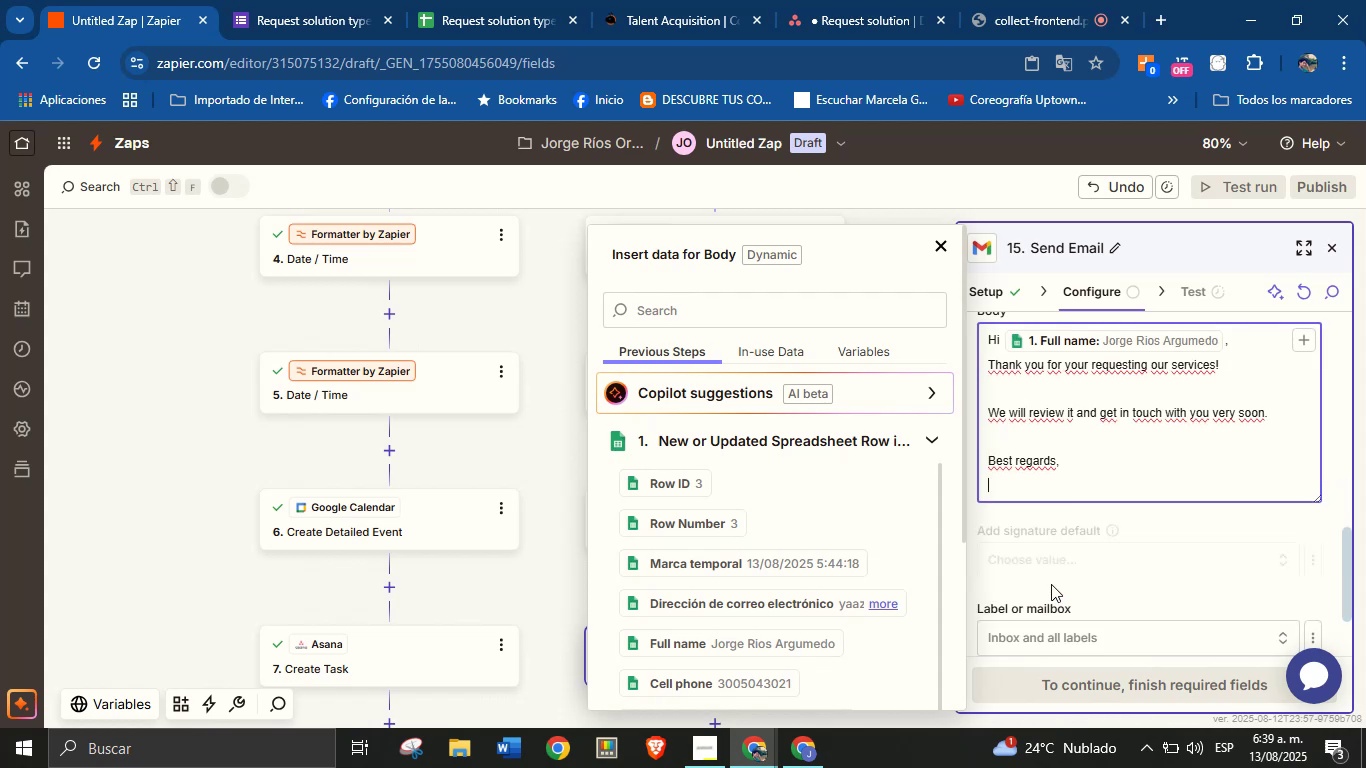 
type(Jorge \ ColJob Team Solutions)
 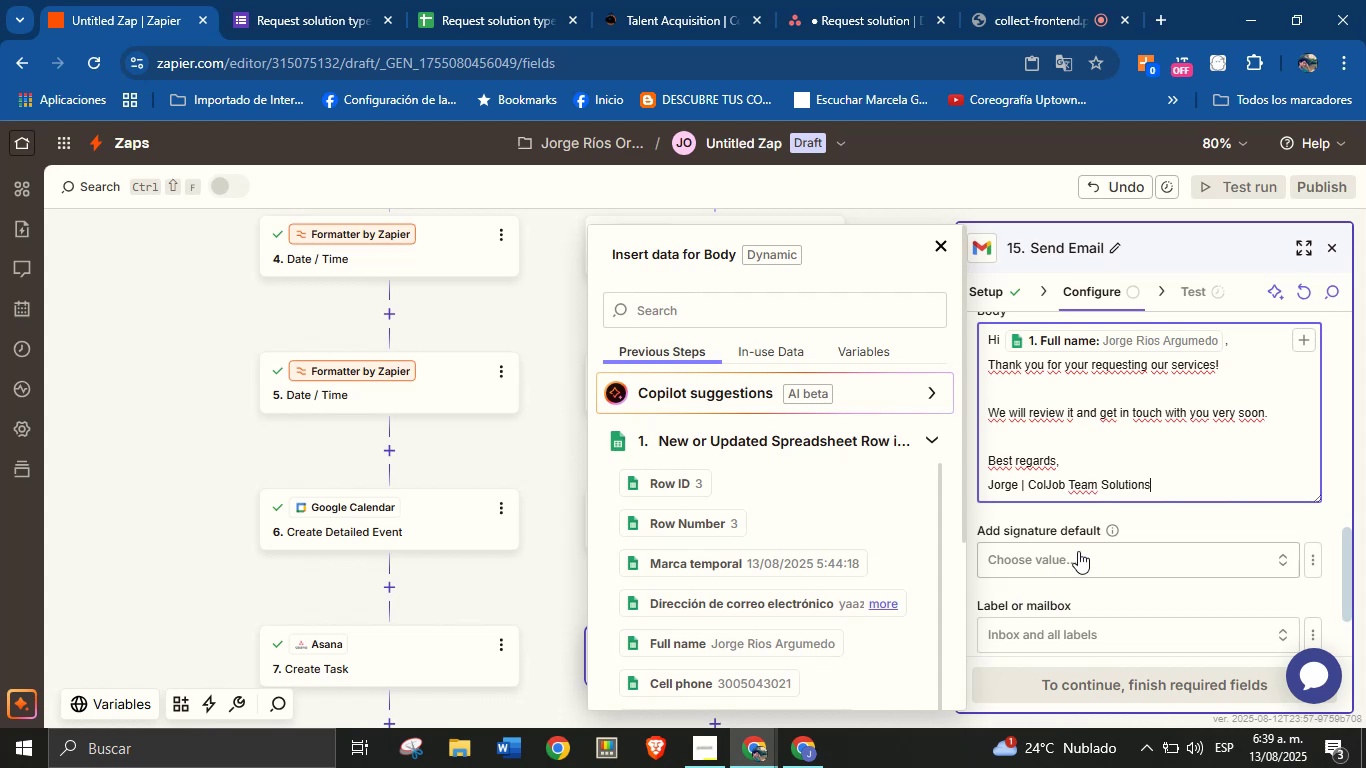 
left_click([1136, 523])
 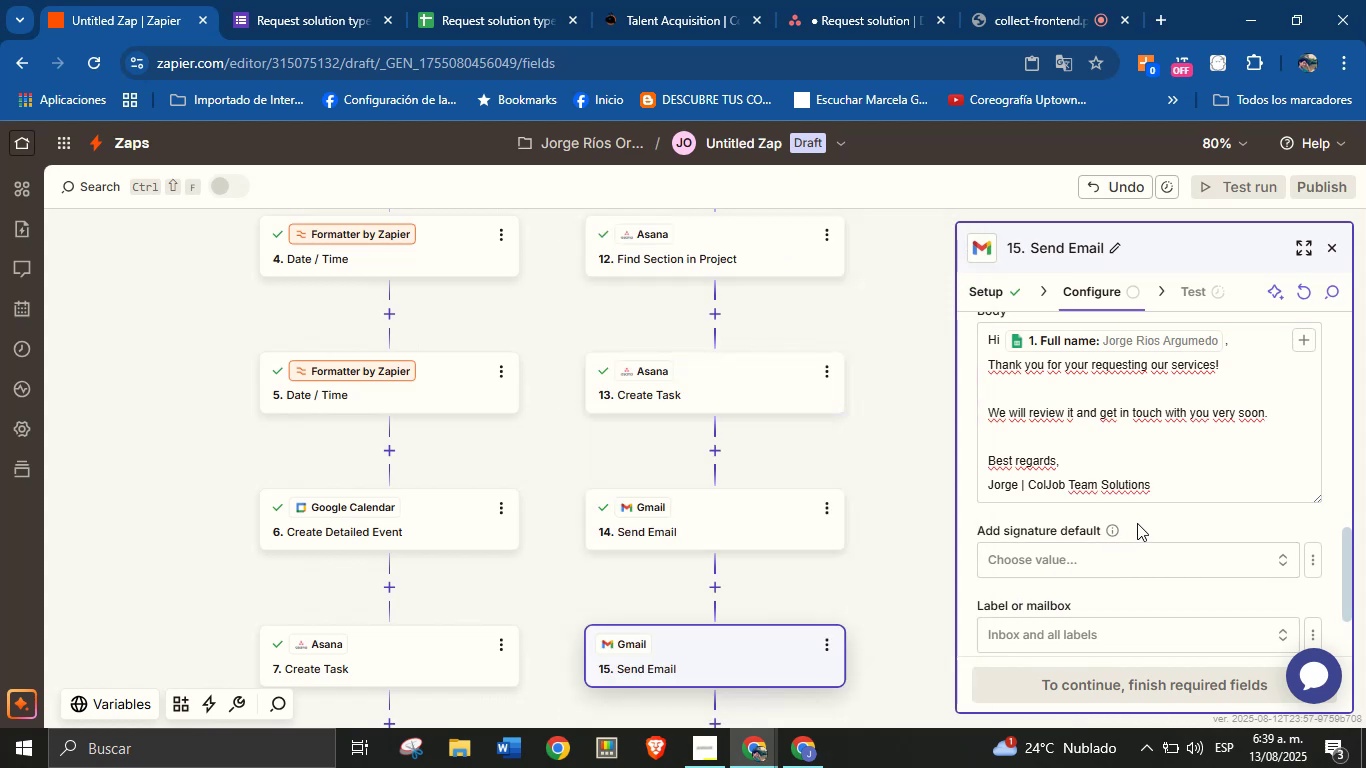 
scroll: coordinate [1137, 522], scroll_direction: down, amount: 2.0
 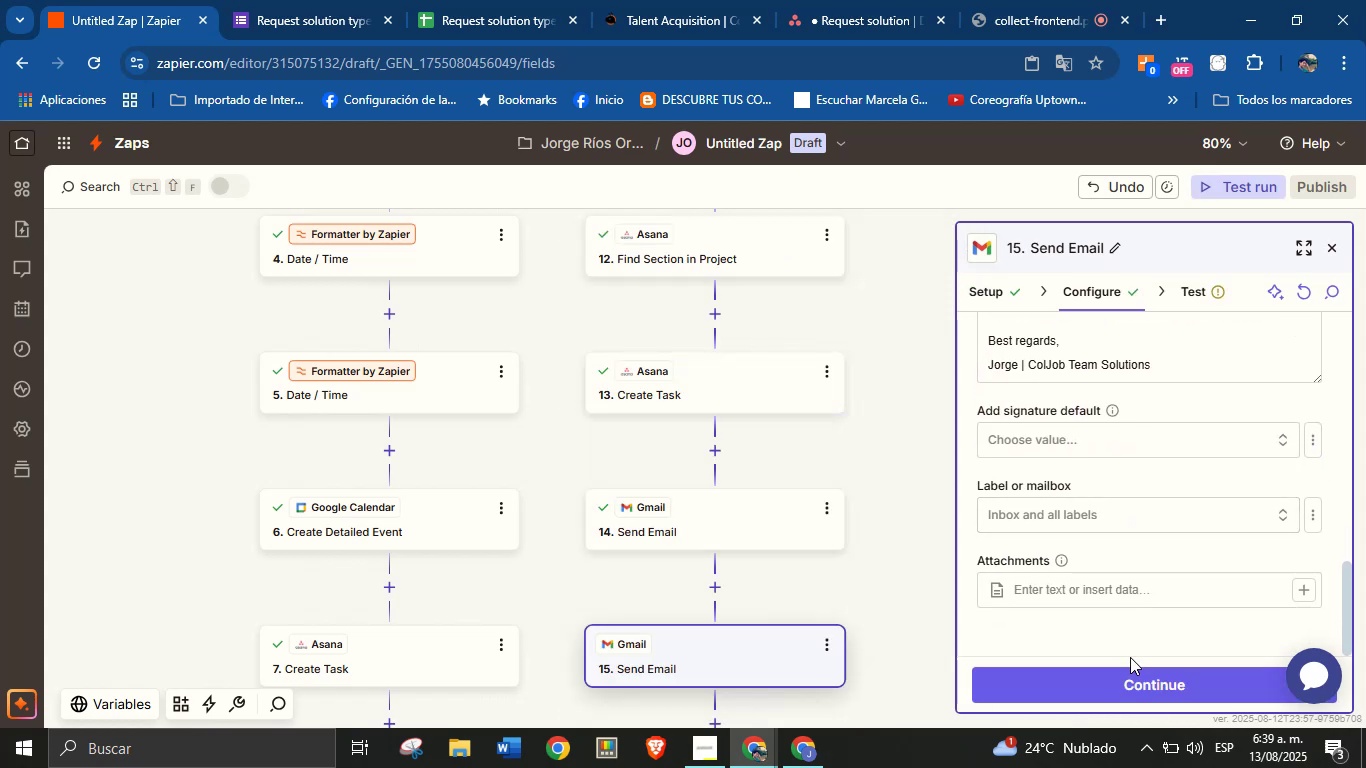 
scroll: coordinate [1161, 485], scroll_direction: up, amount: 12.0
 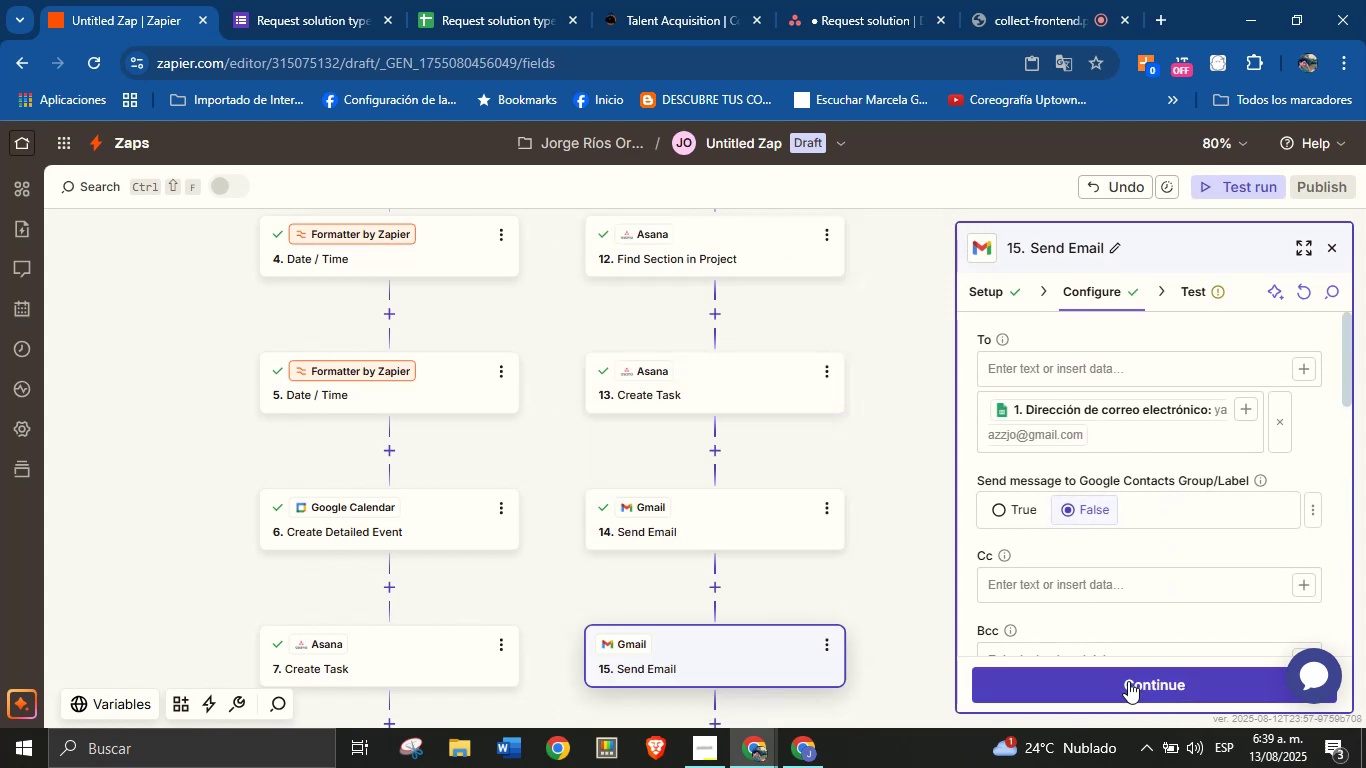 
left_click([1130, 684])
 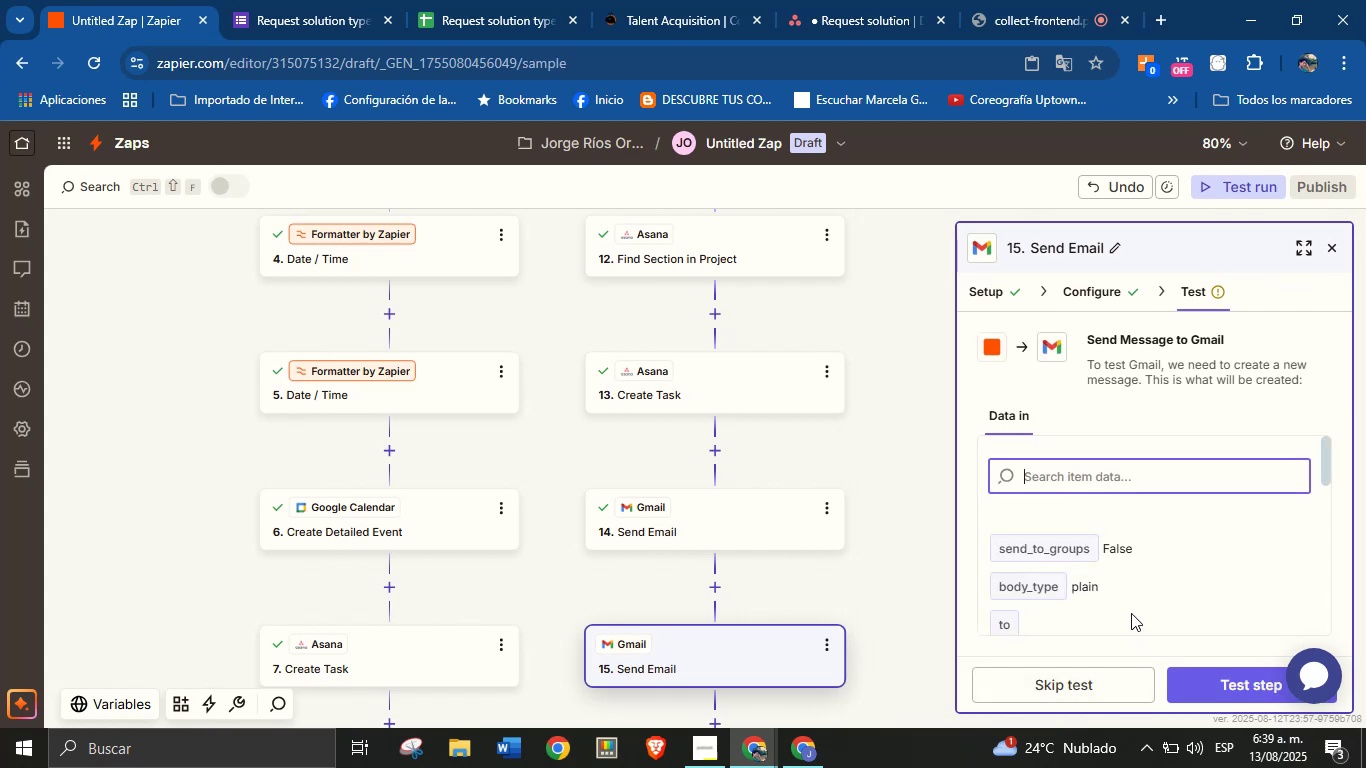 
scroll: coordinate [1140, 501], scroll_direction: down, amount: 10.0
 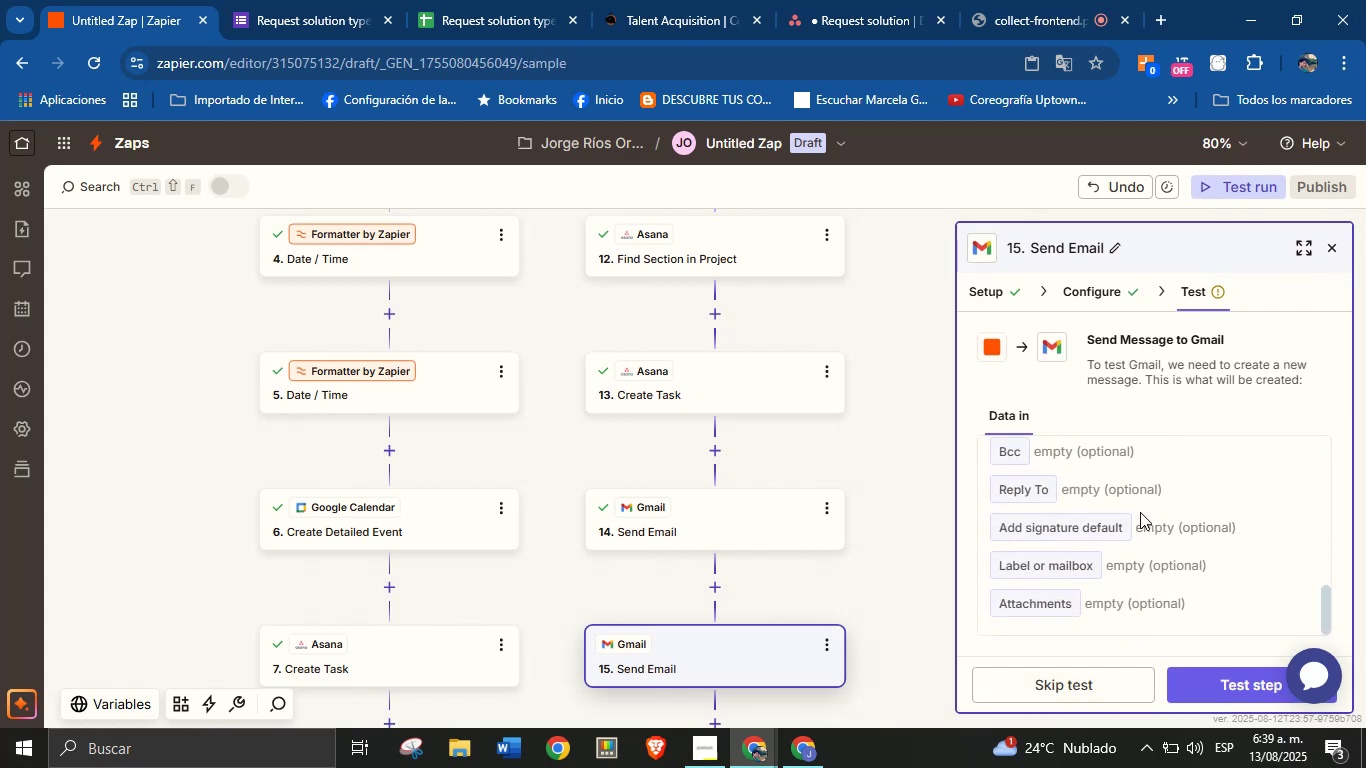 
scroll: coordinate [1140, 512], scroll_direction: up, amount: 2.0
 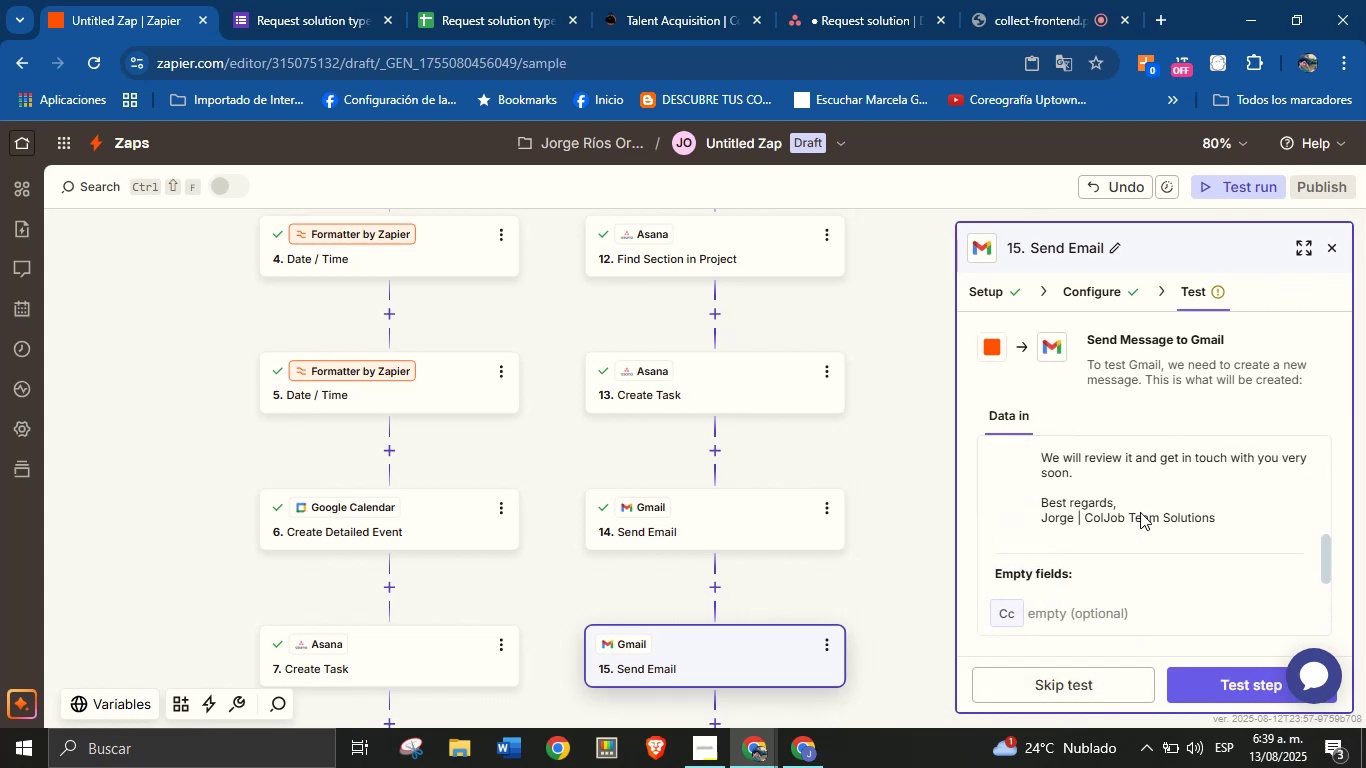 
scroll: coordinate [1140, 512], scroll_direction: down, amount: 1.0
 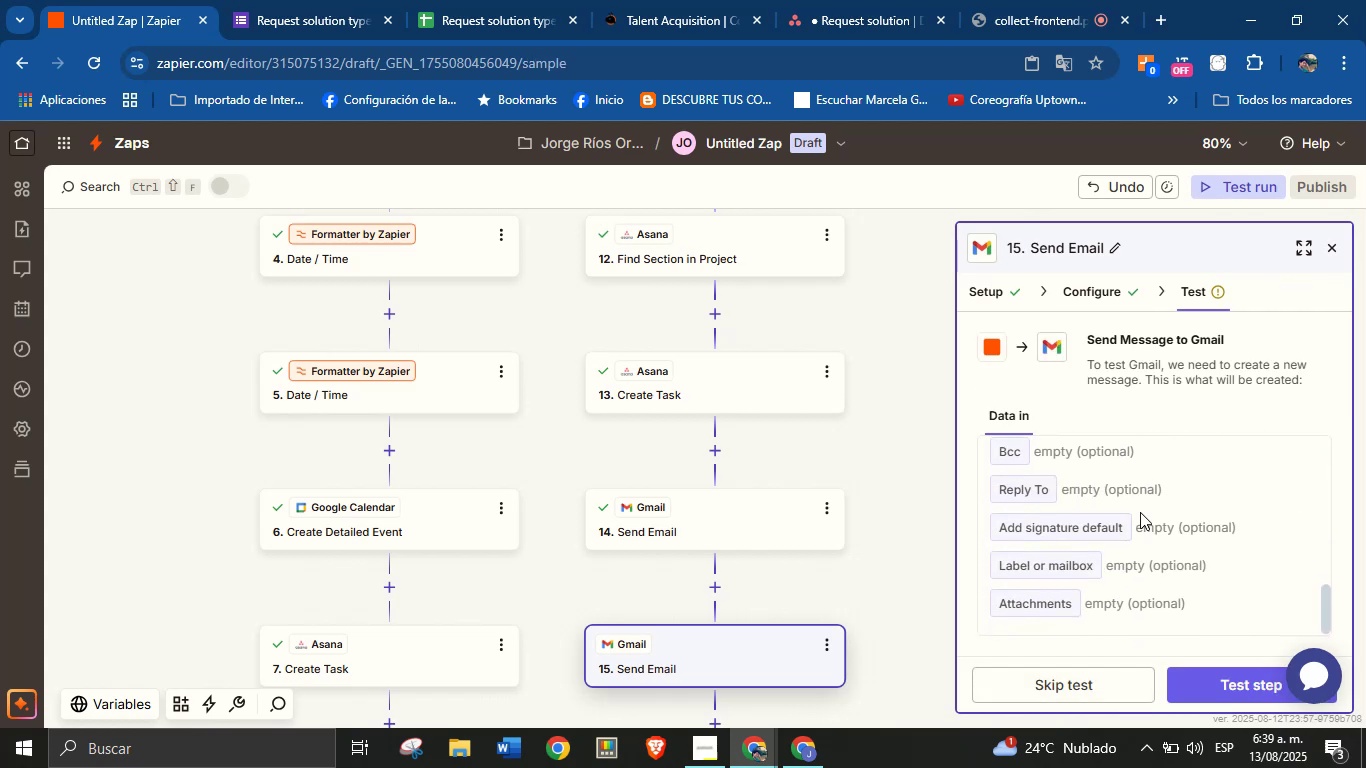 
scroll: coordinate [1140, 512], scroll_direction: none, amount: 0.0
 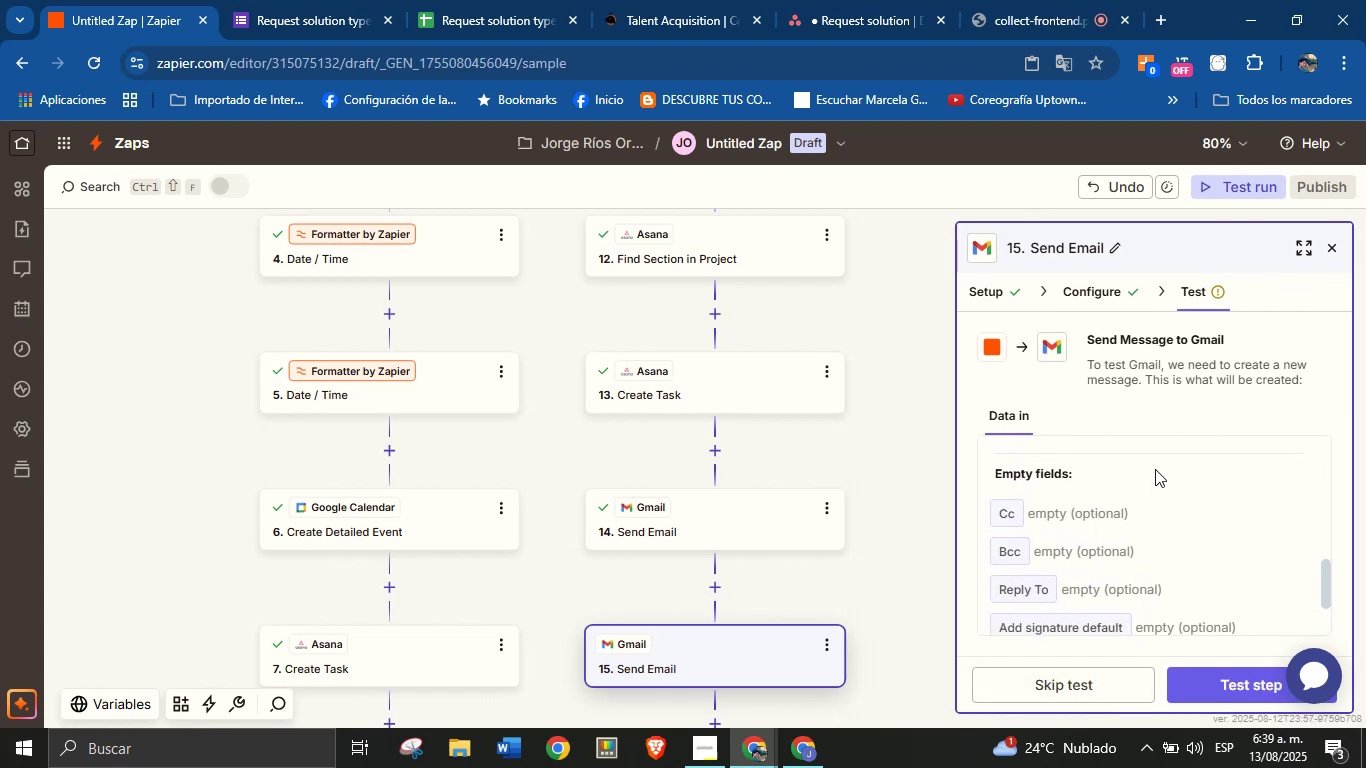 
scroll: coordinate [1159, 512], scroll_direction: down, amount: 7.0
 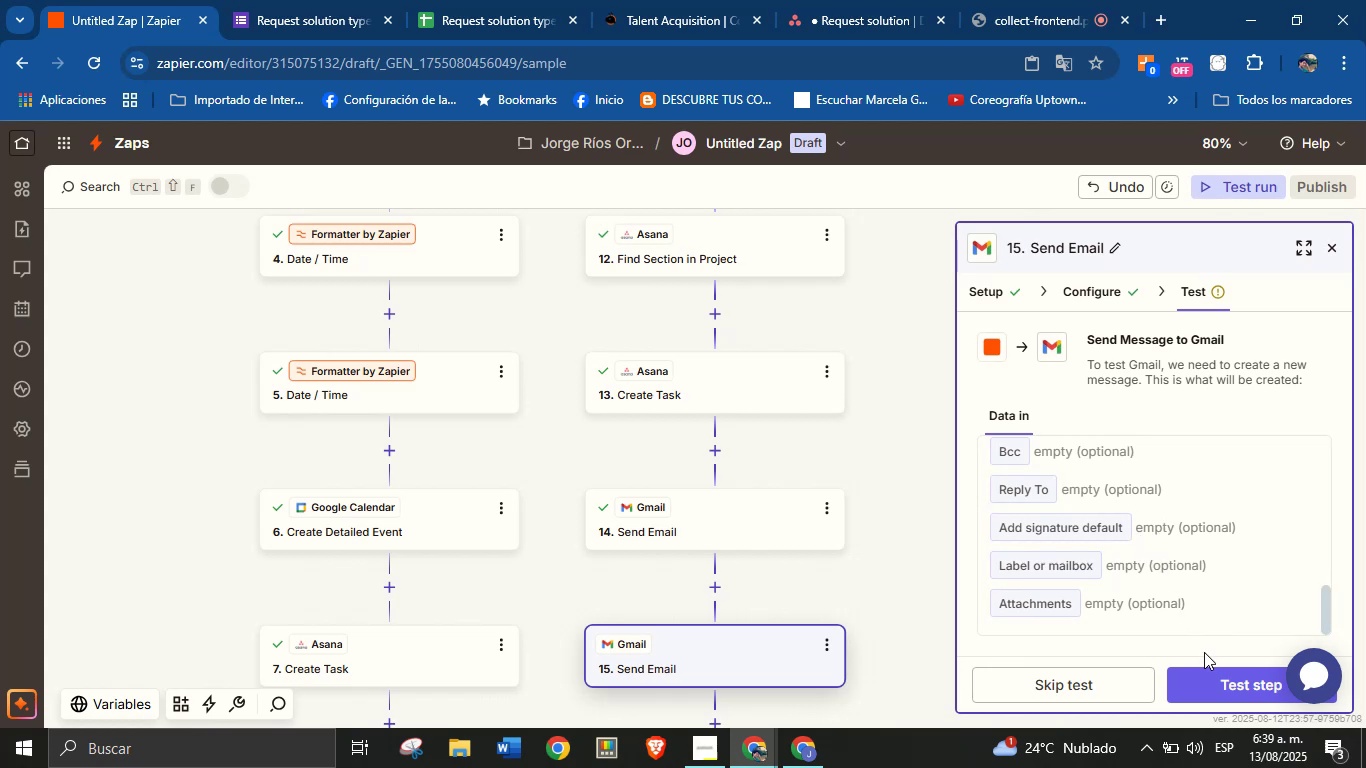 
left_click([1209, 679])
 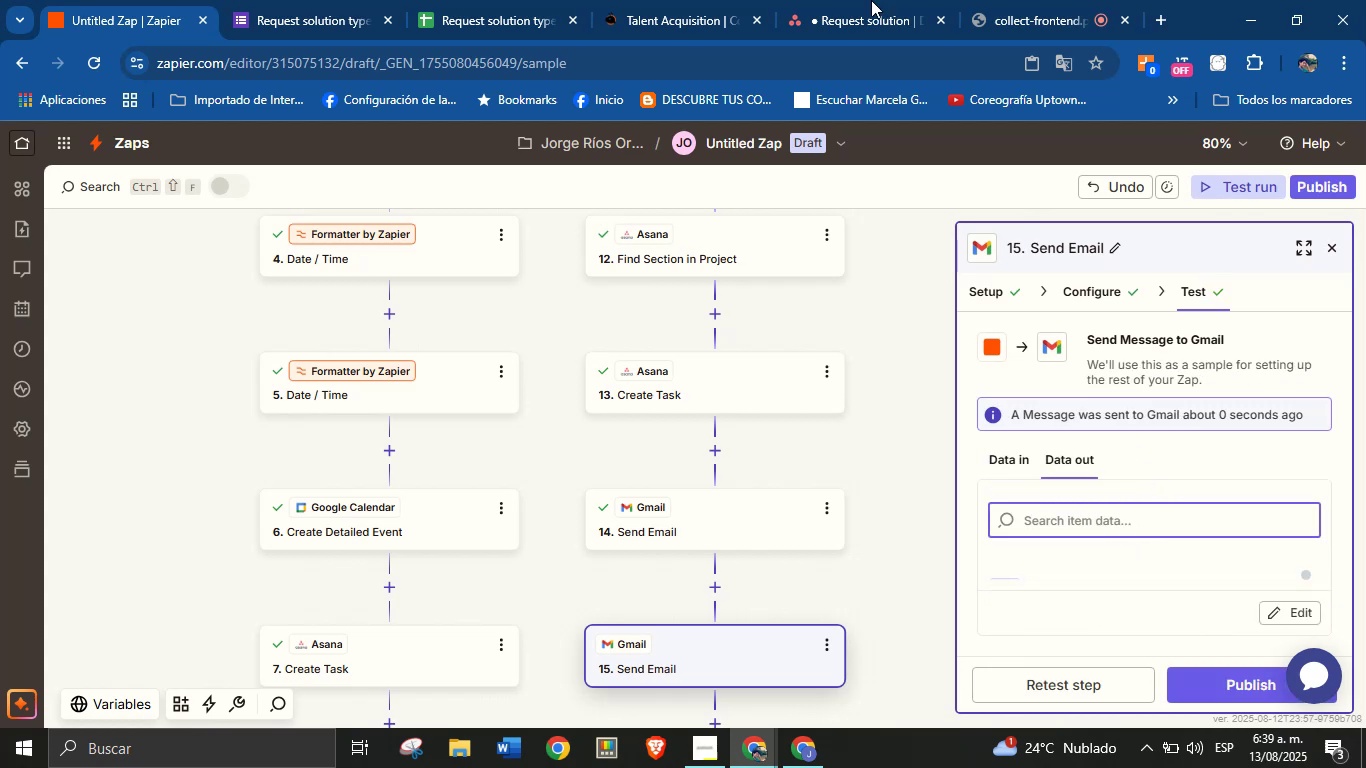 
left_click([821, 742])
 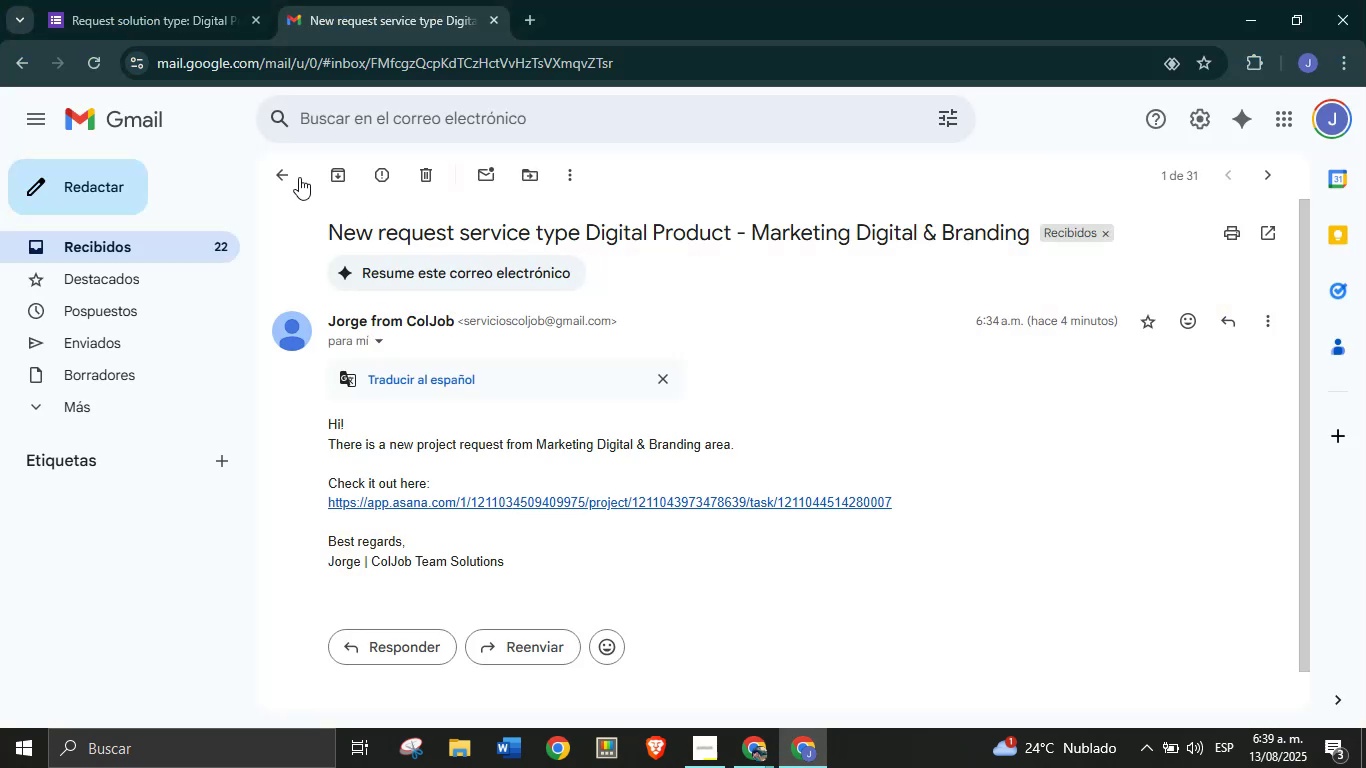 
left_click([299, 169])
 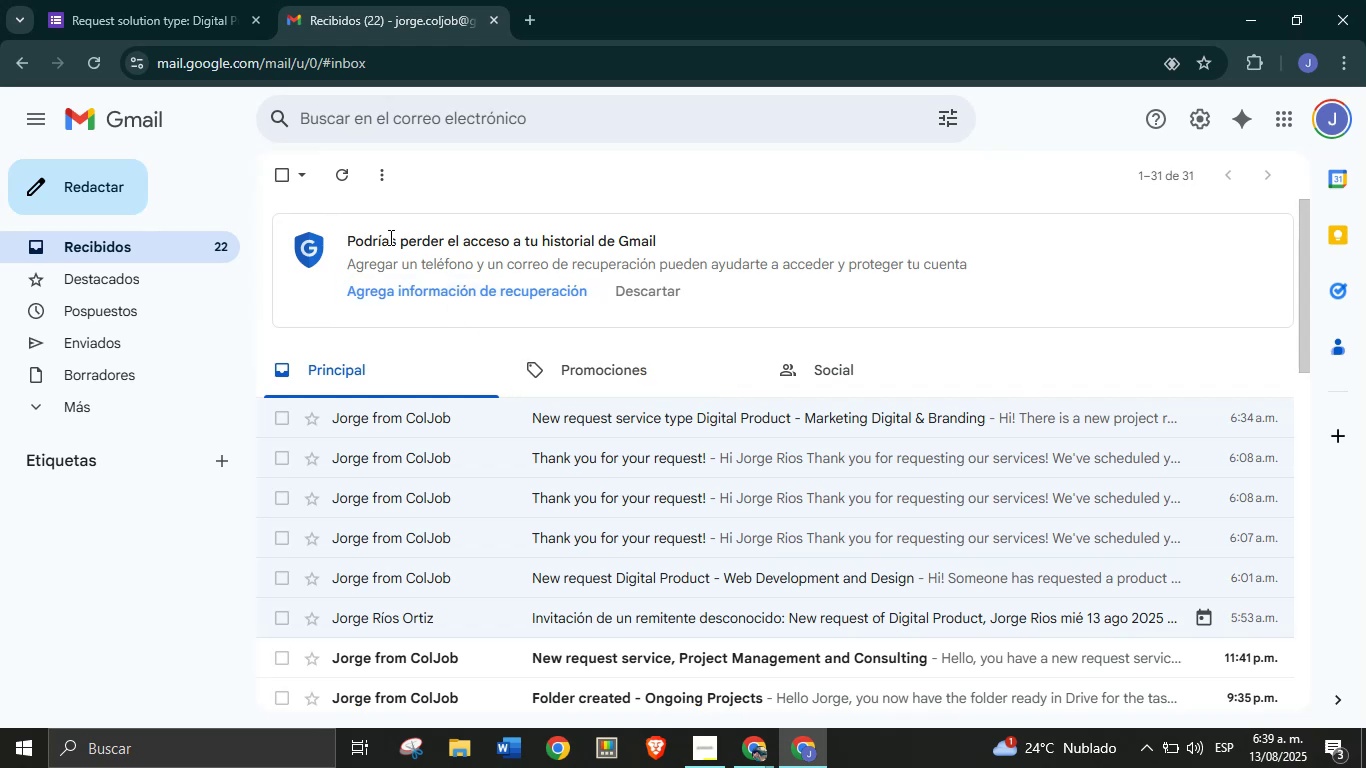 
left_click([342, 179])
 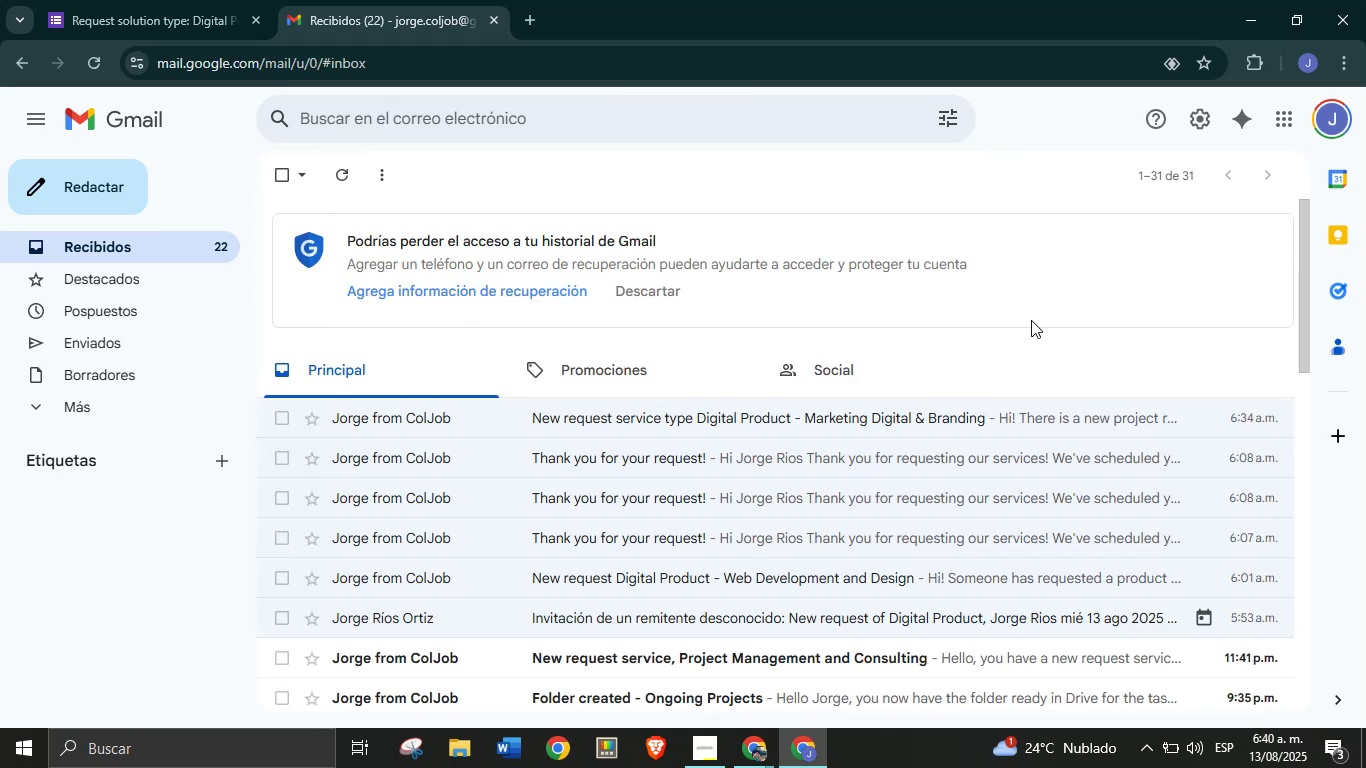 
wait(6.4)
 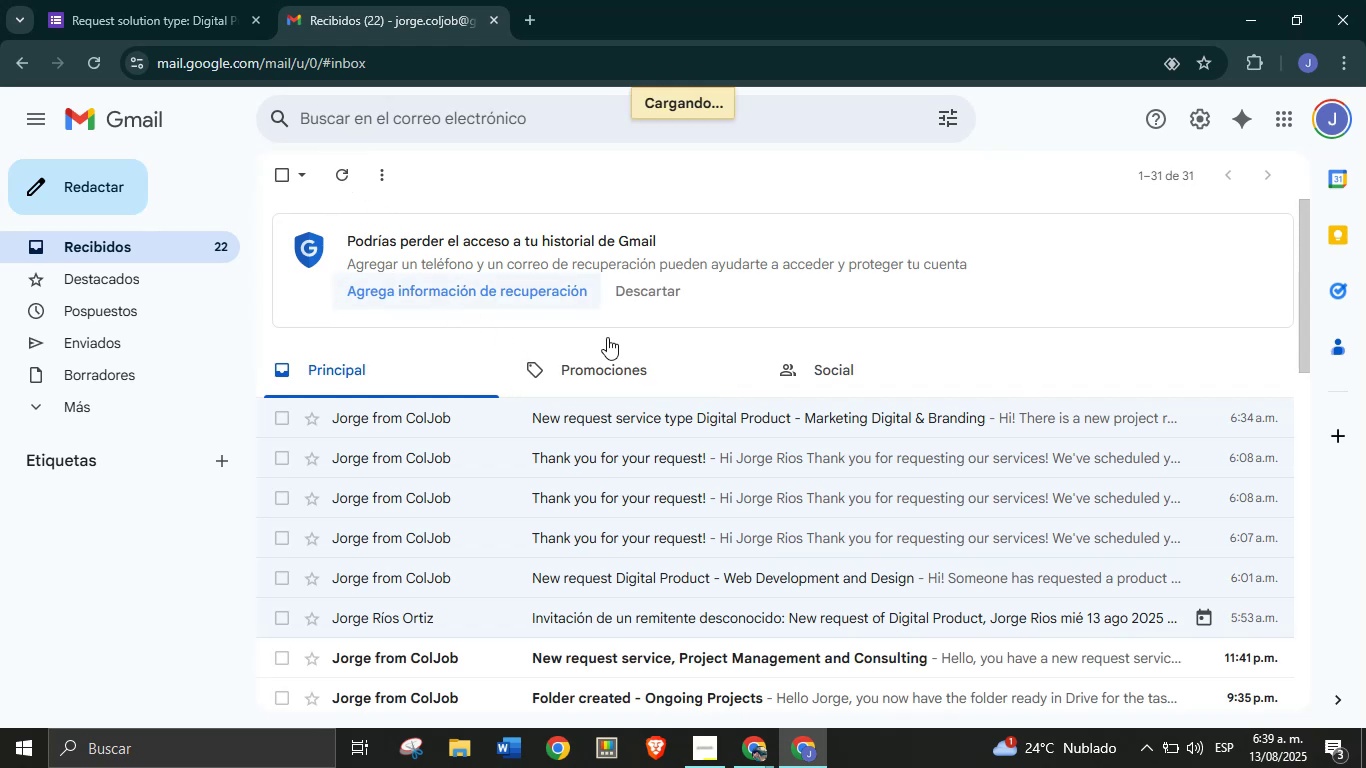 
double_click([664, 694])
 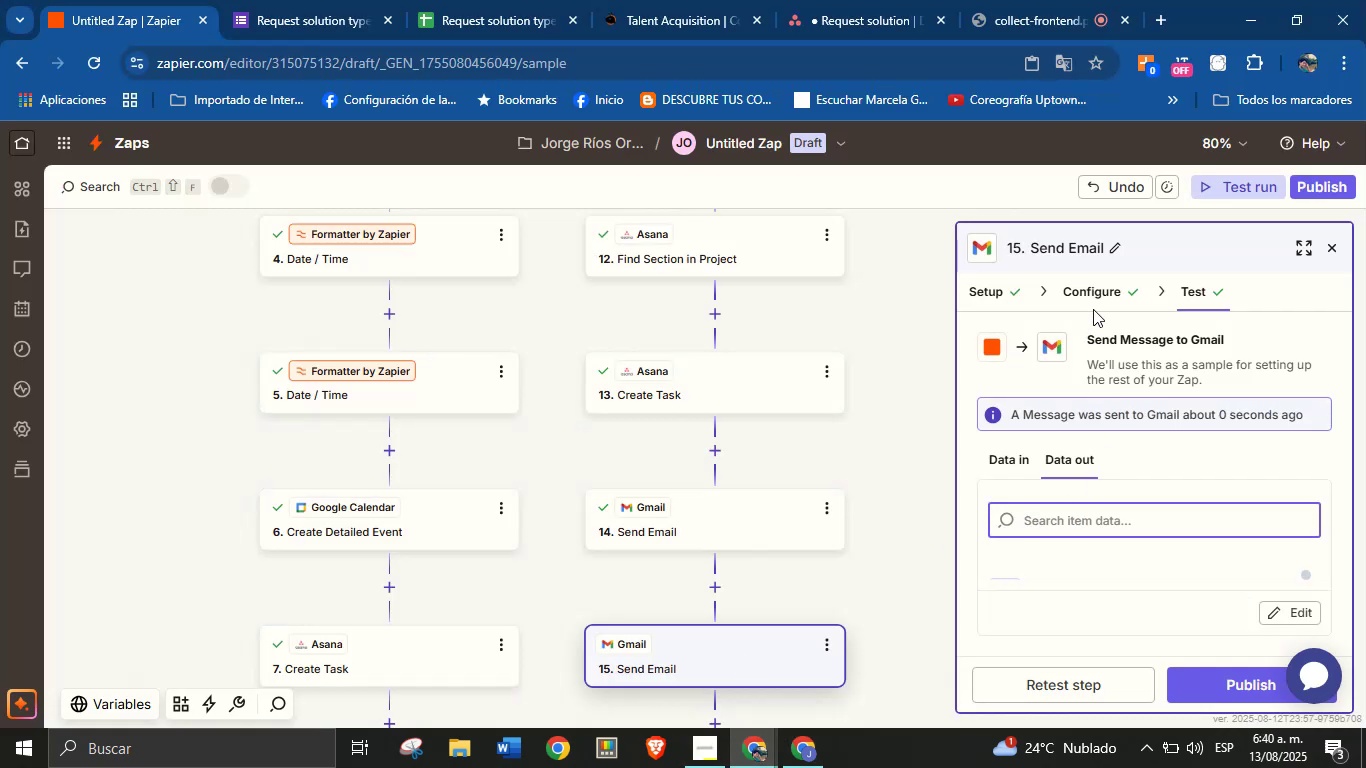 
left_click([1097, 297])
 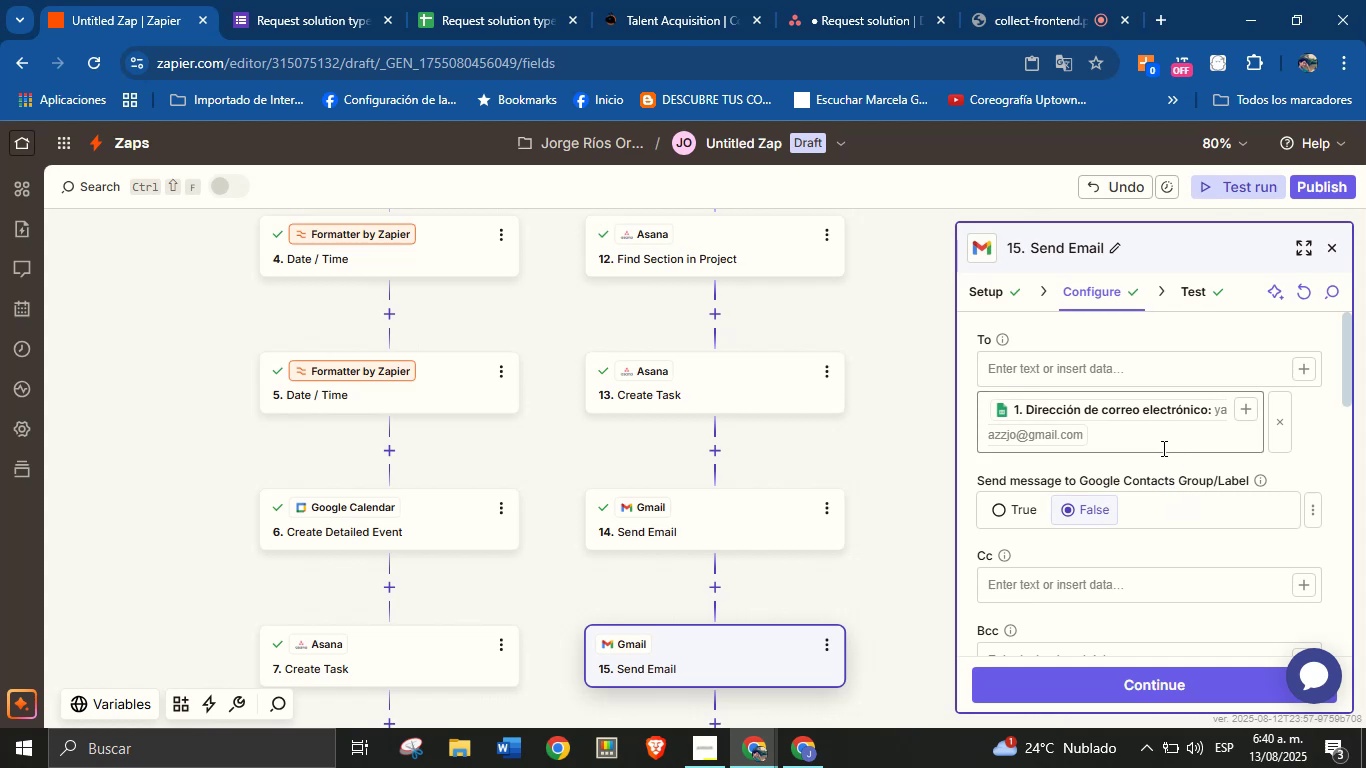 
left_click([1179, 290])
 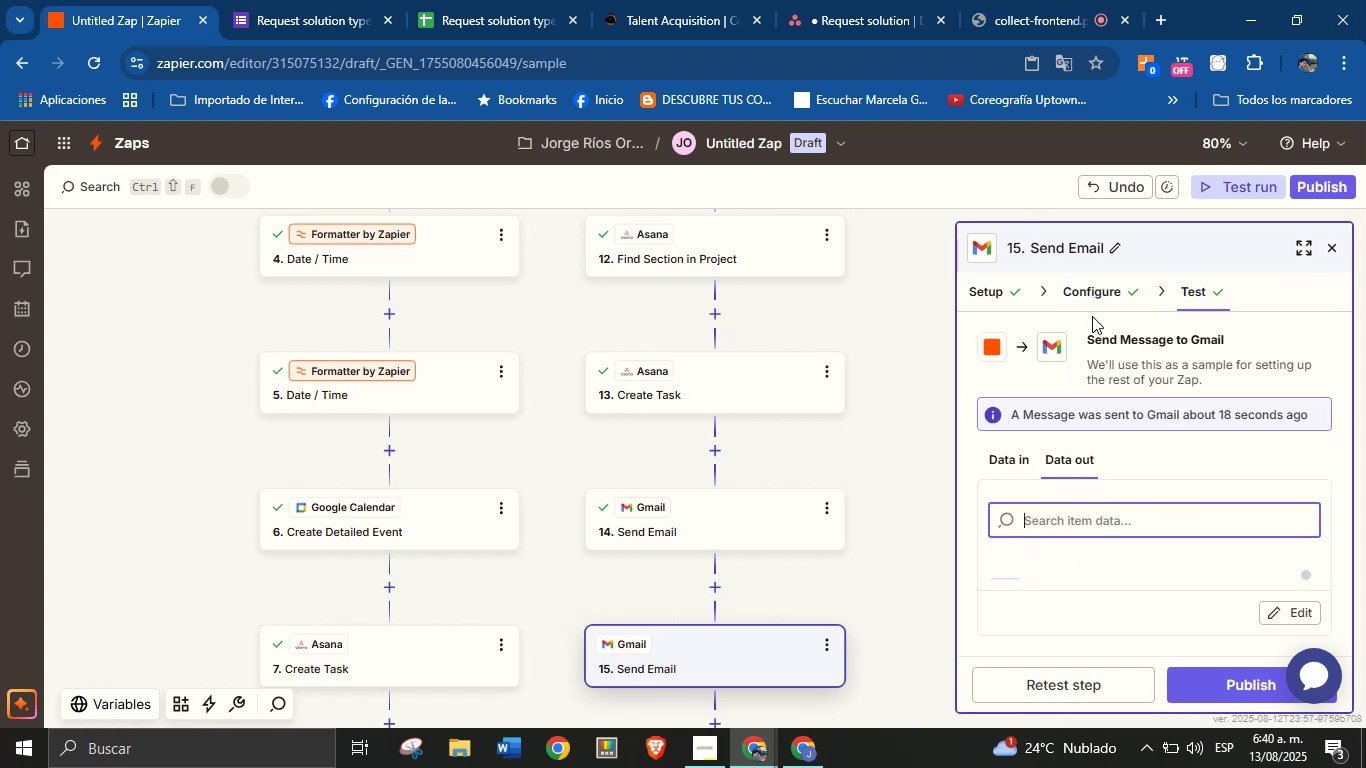 
scroll: coordinate [849, 562], scroll_direction: down, amount: 1.0
 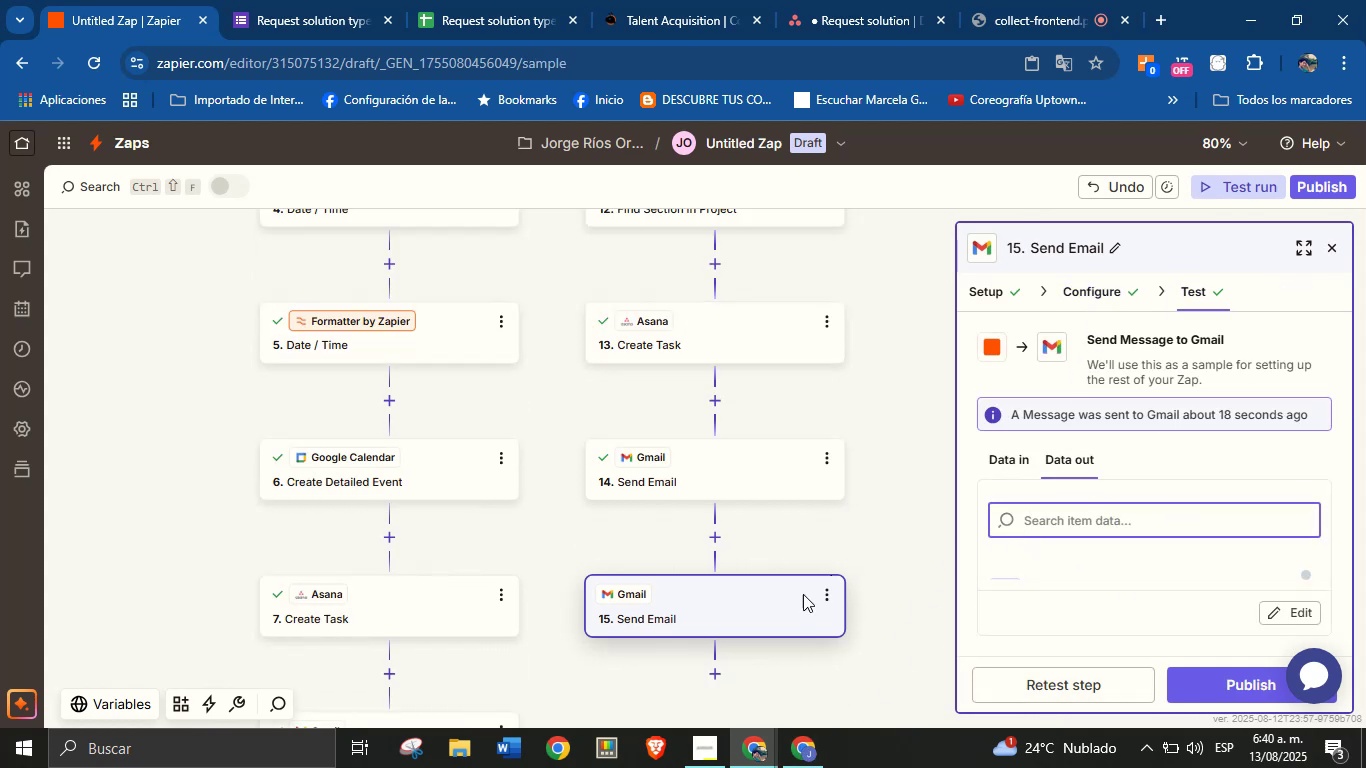 
scroll: coordinate [740, 613], scroll_direction: none, amount: 0.0
 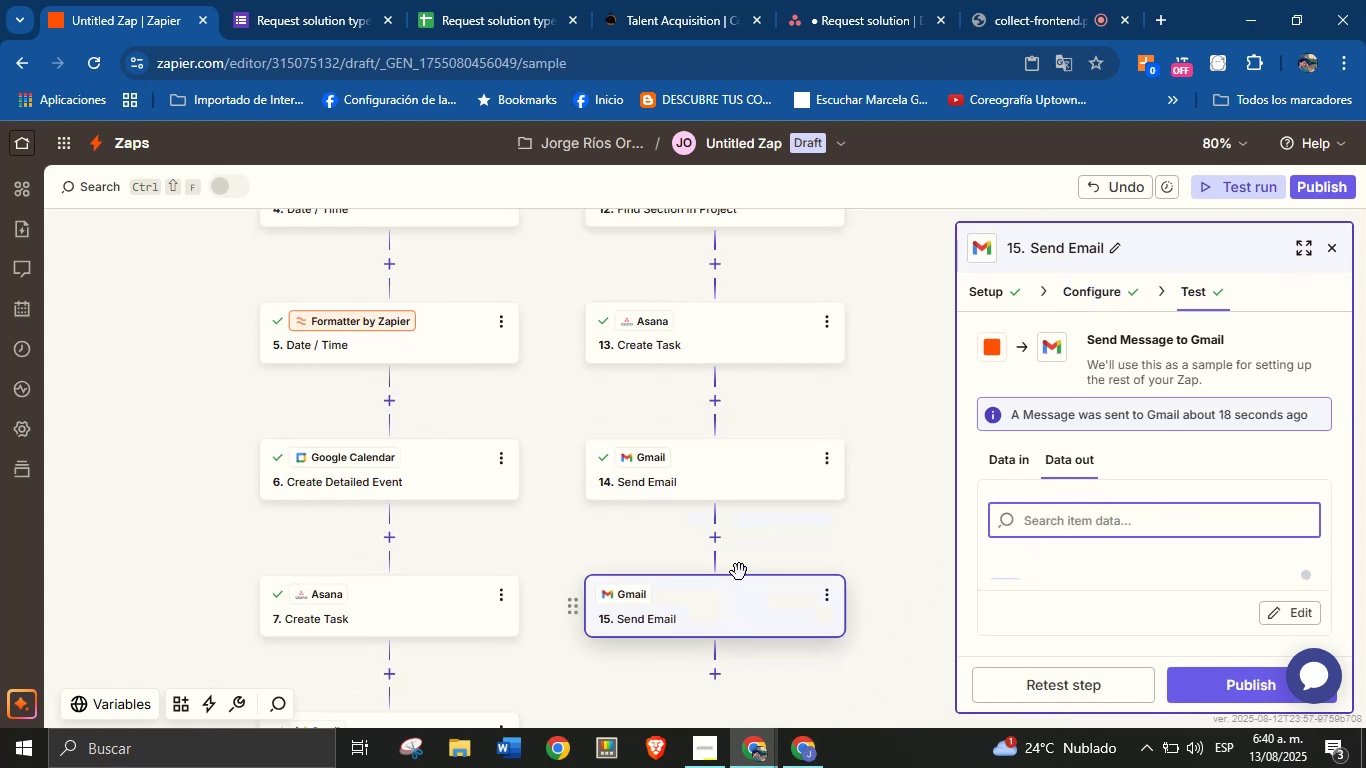 
scroll: coordinate [732, 562], scroll_direction: down, amount: 2.0
 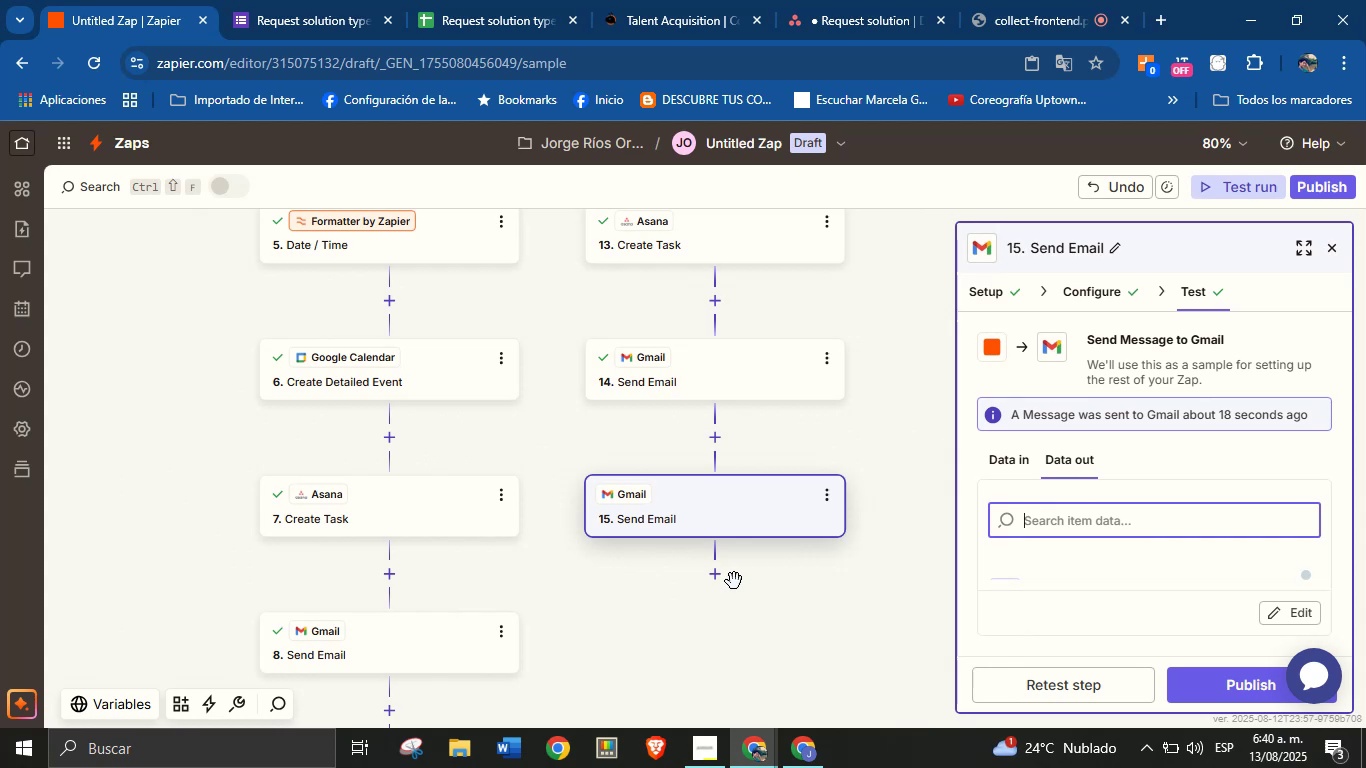 
wait(10.51)
 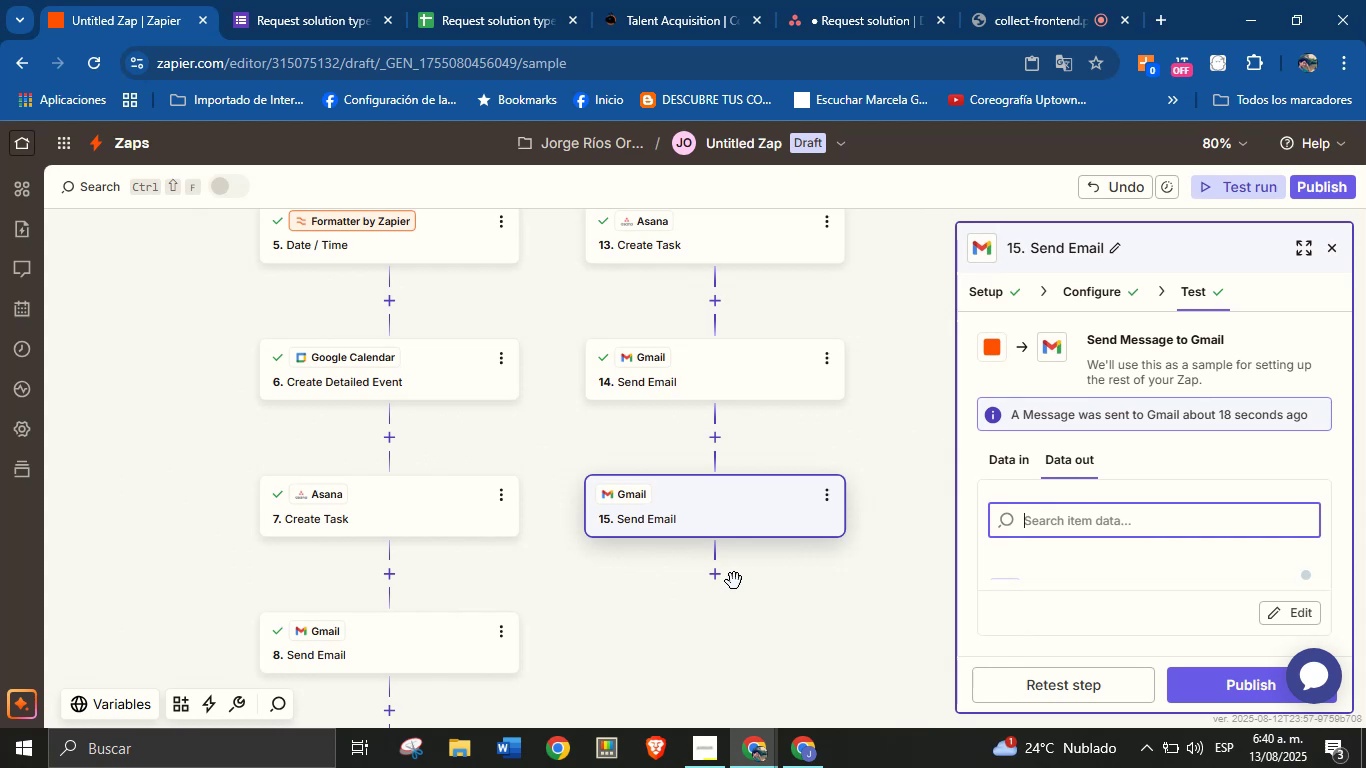 
left_click([723, 575])
 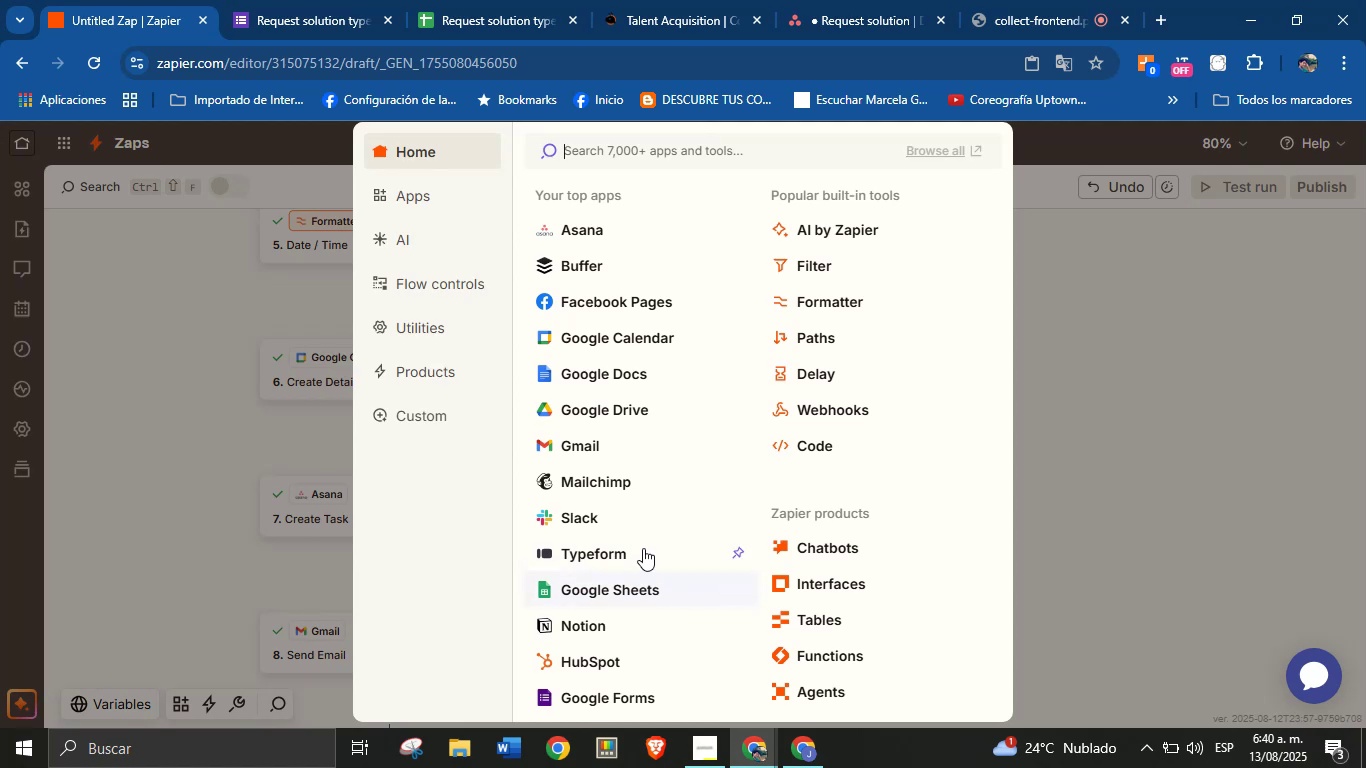 
wait(16.36)
 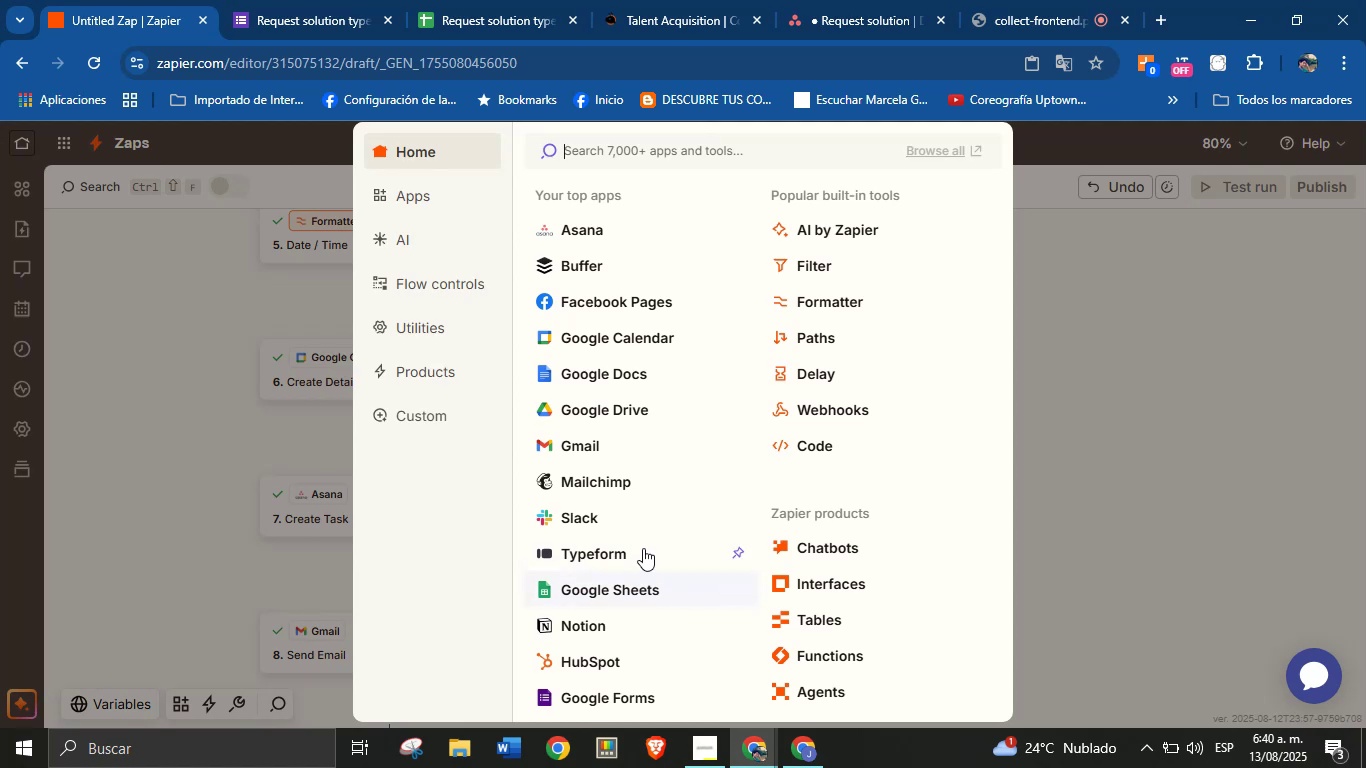 
left_click([614, 518])
 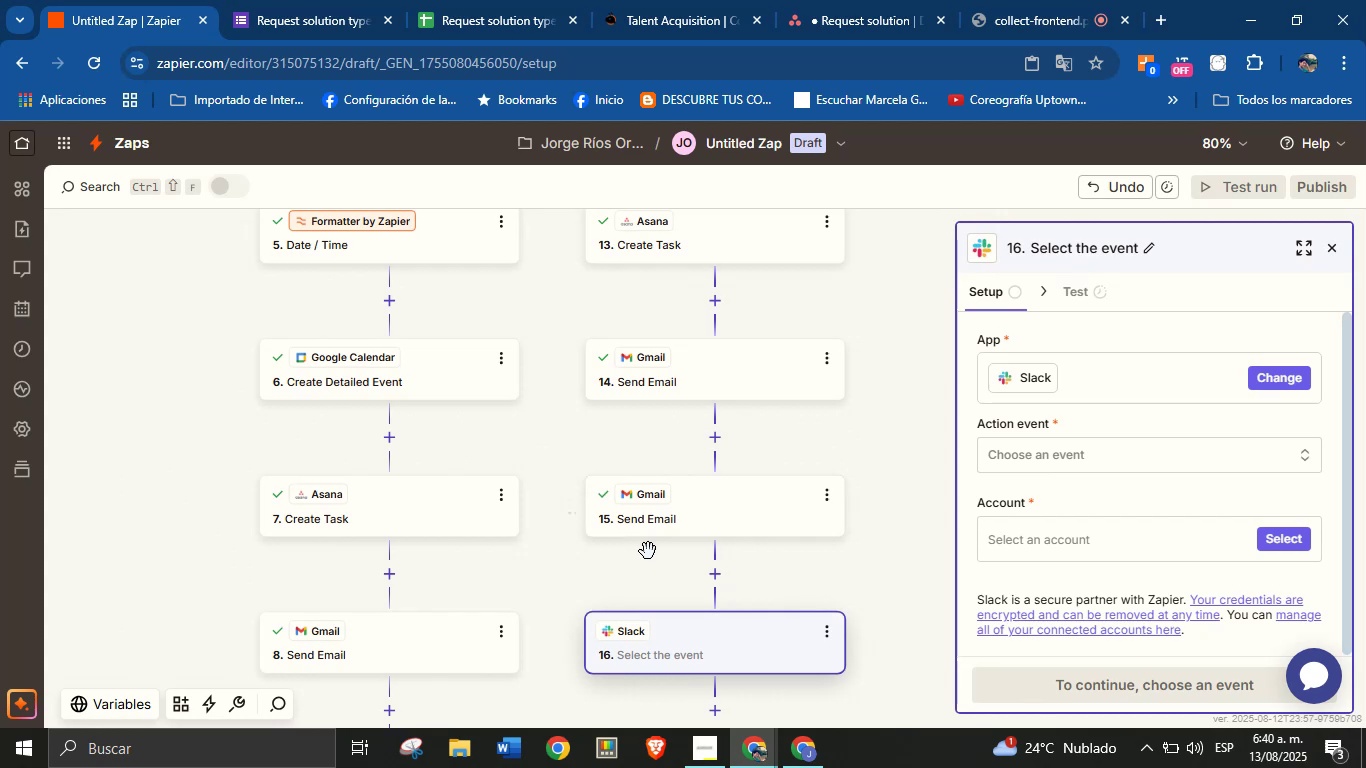 
wait(20.28)
 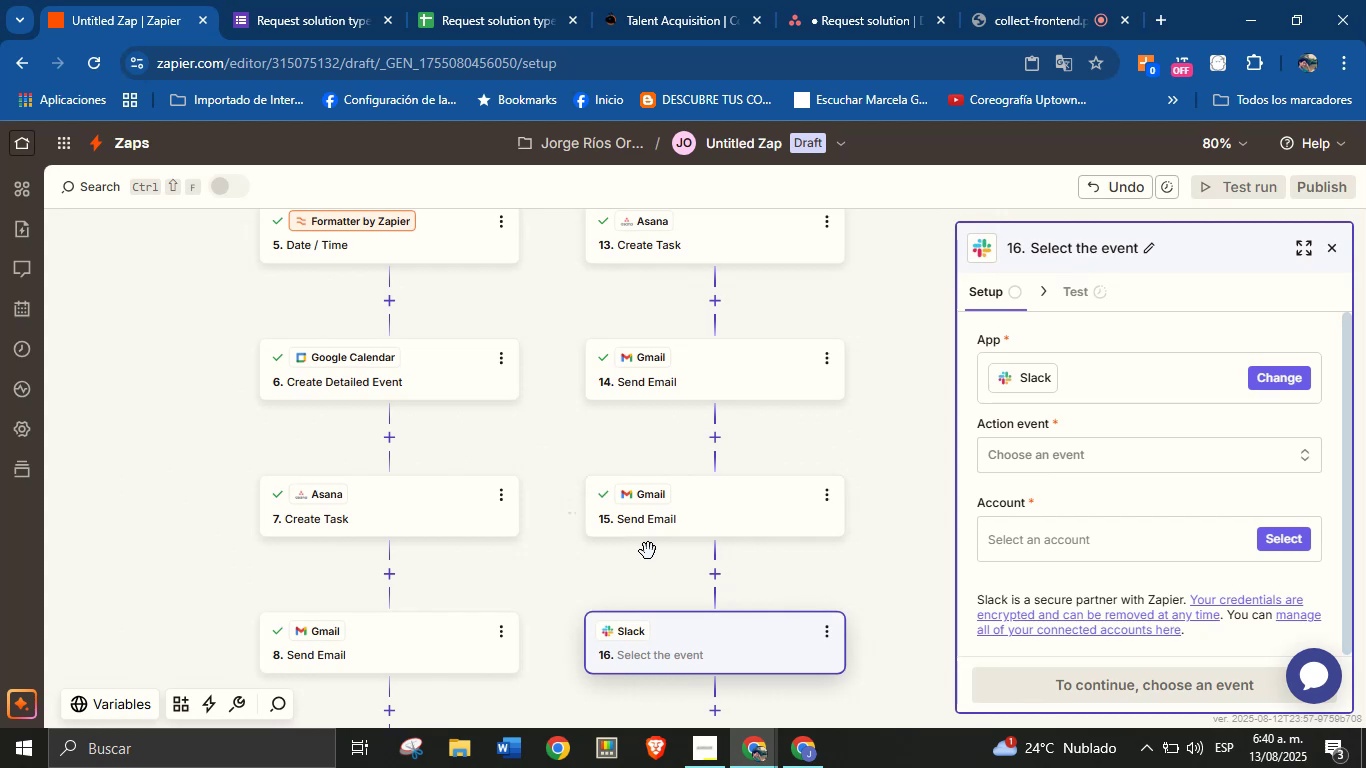 
left_click([1011, 453])
 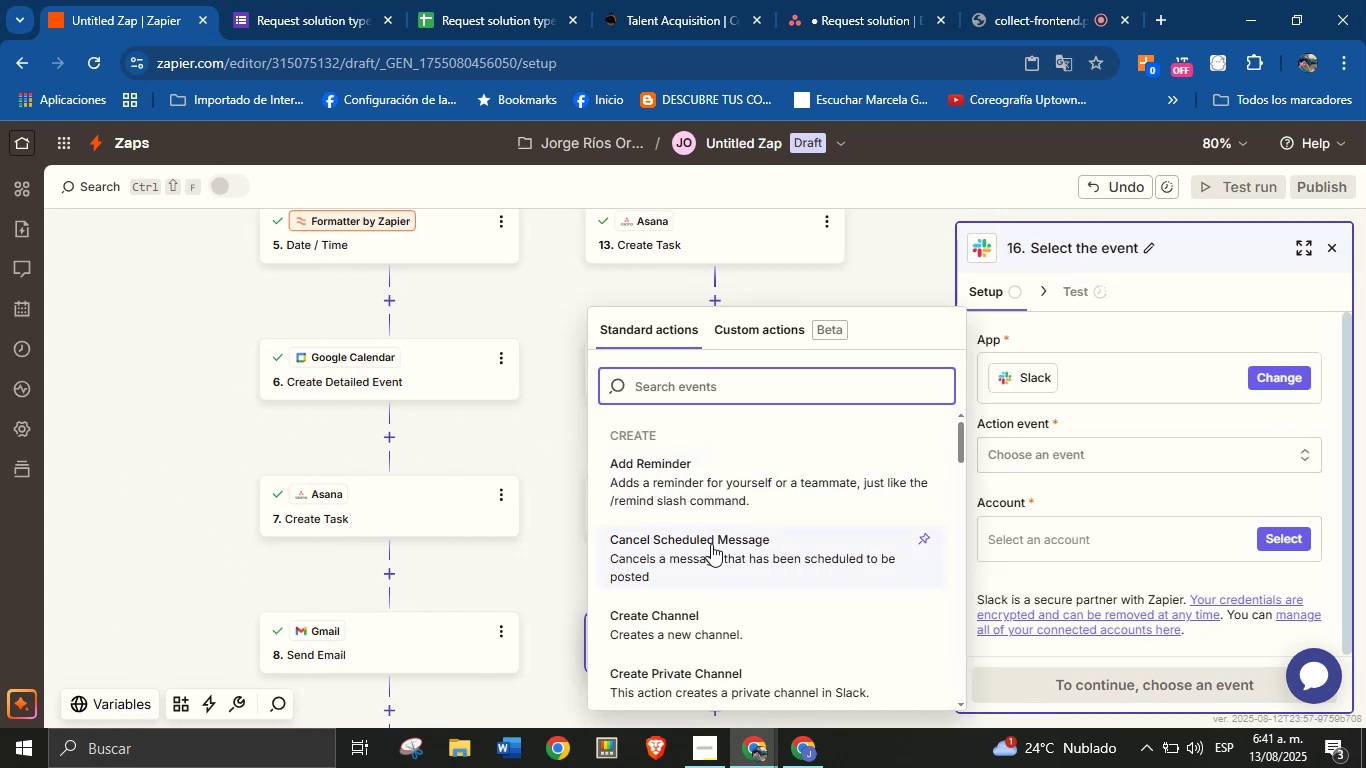 
type(send)
 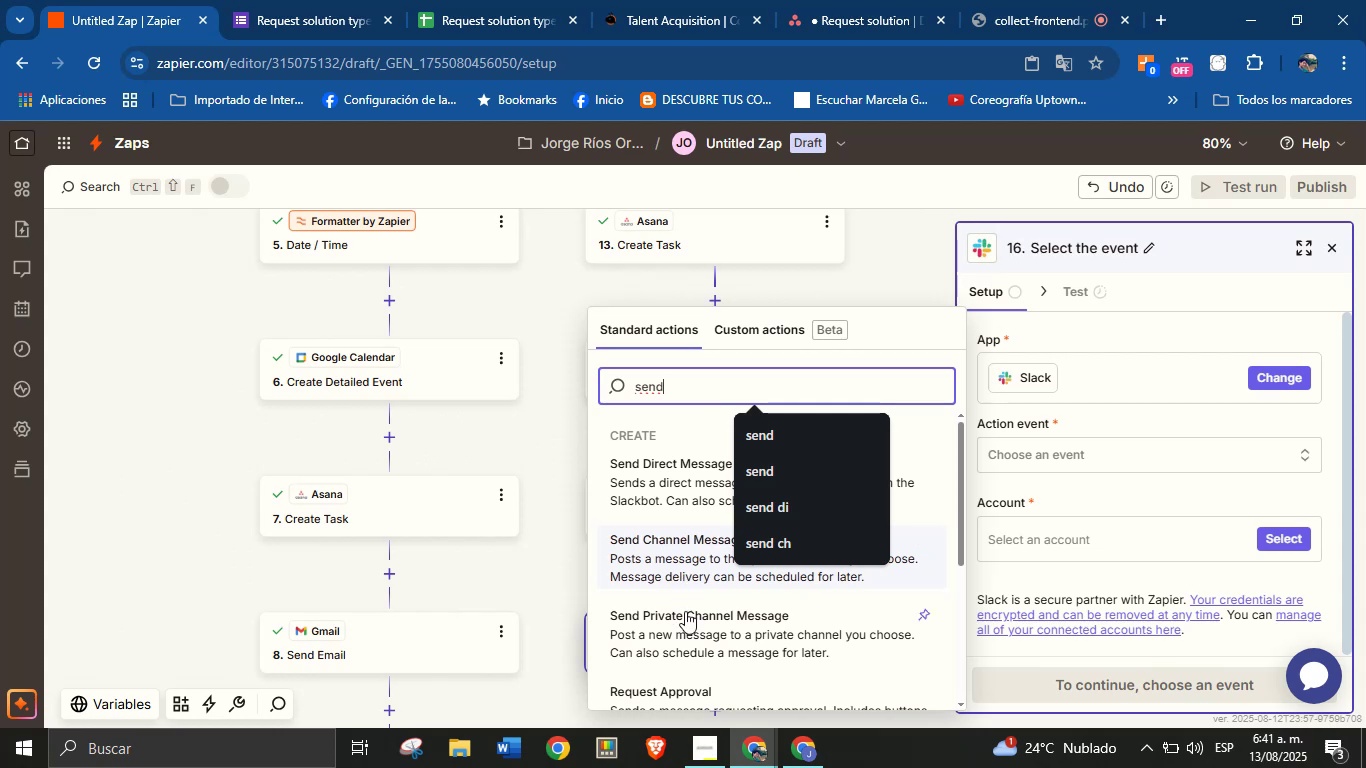 
left_click([691, 559])
 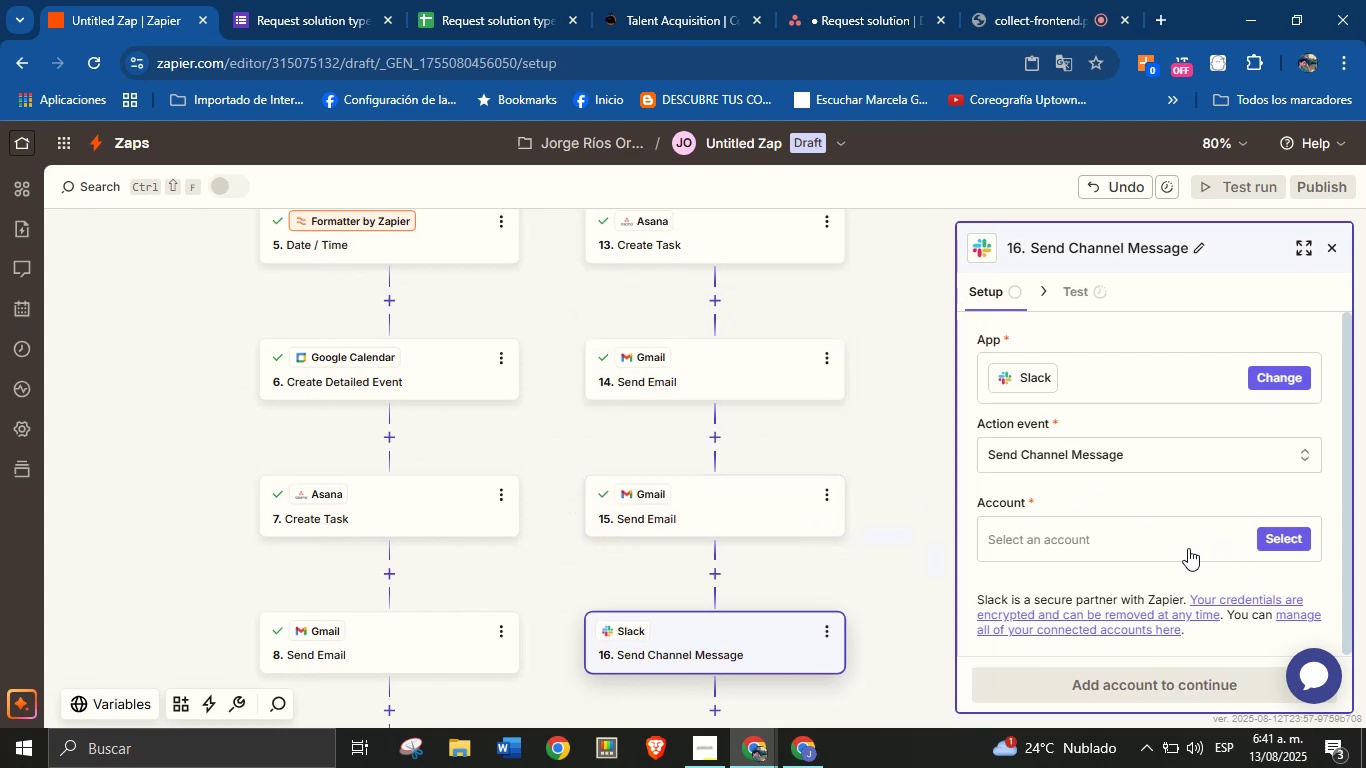 
left_click([1194, 537])
 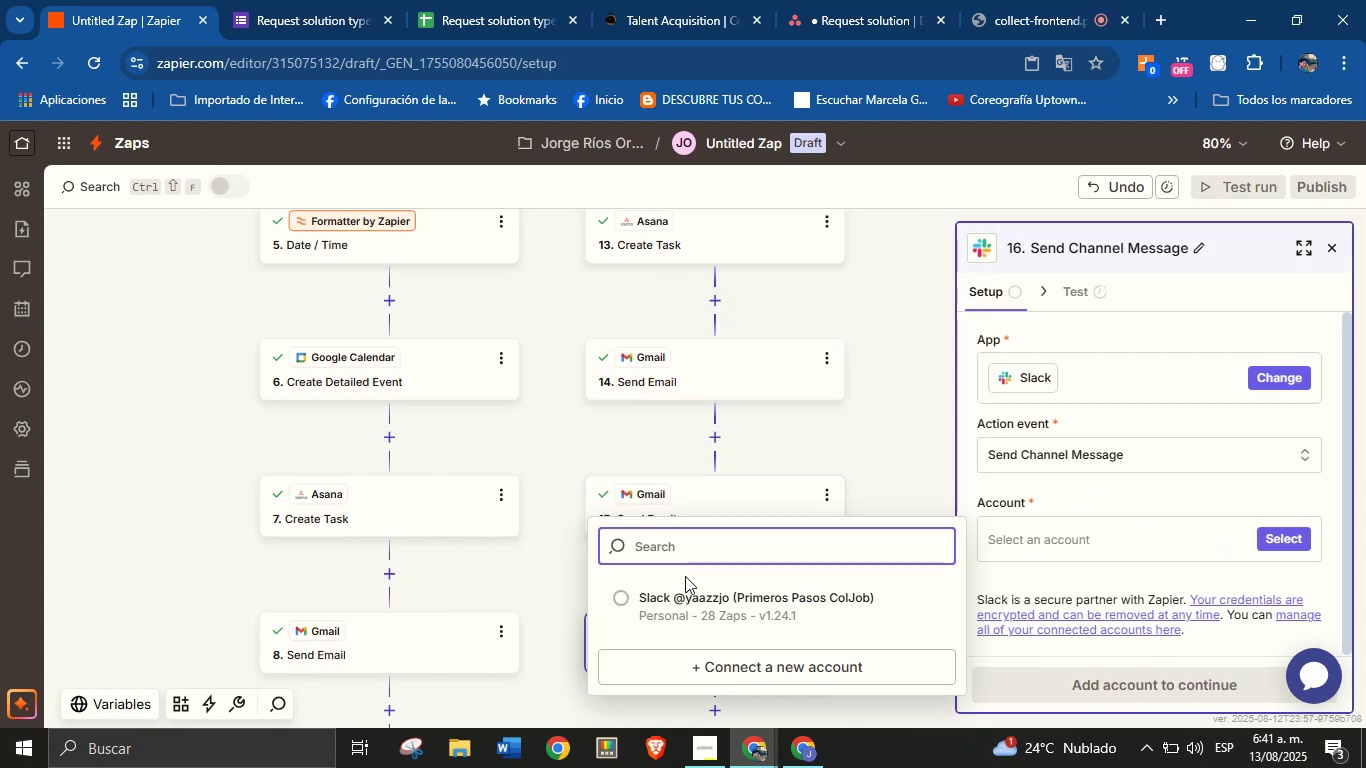 
left_click([695, 594])
 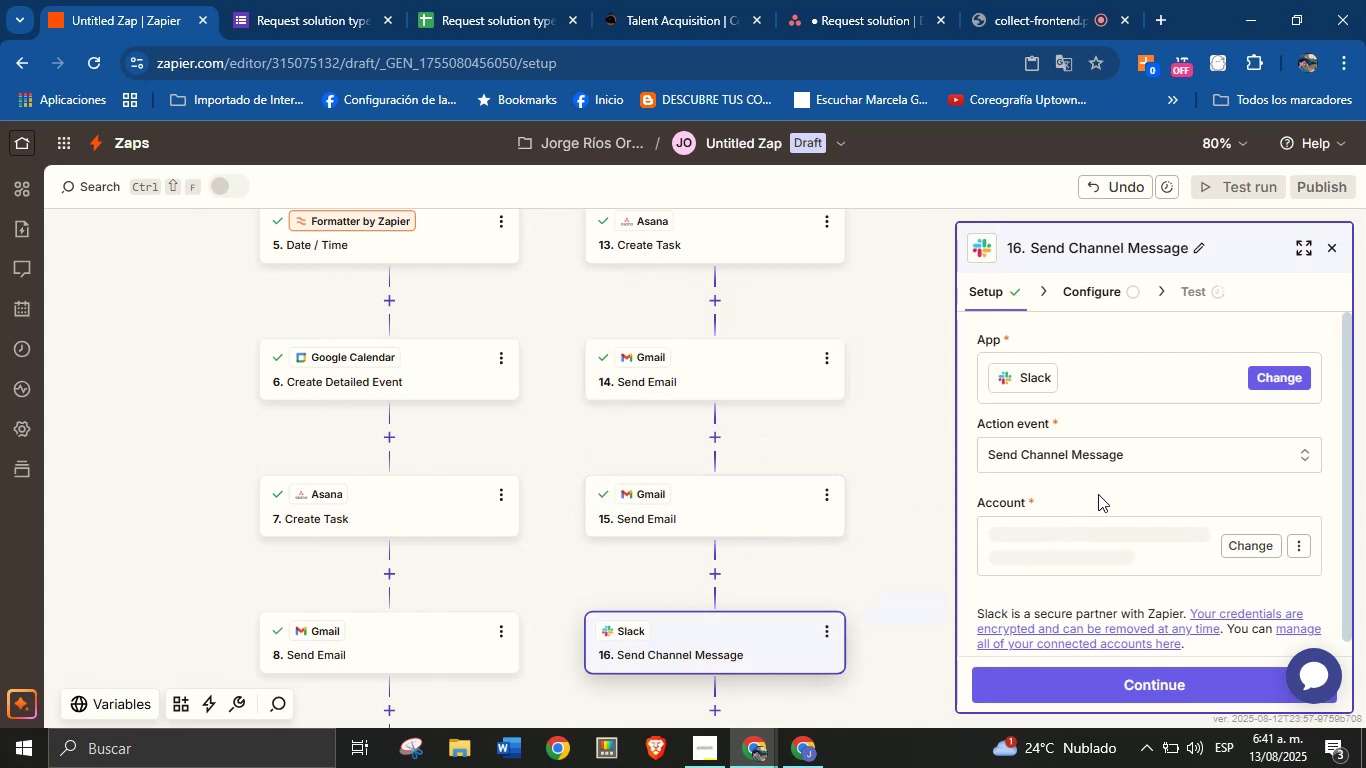 
left_click([1098, 494])
 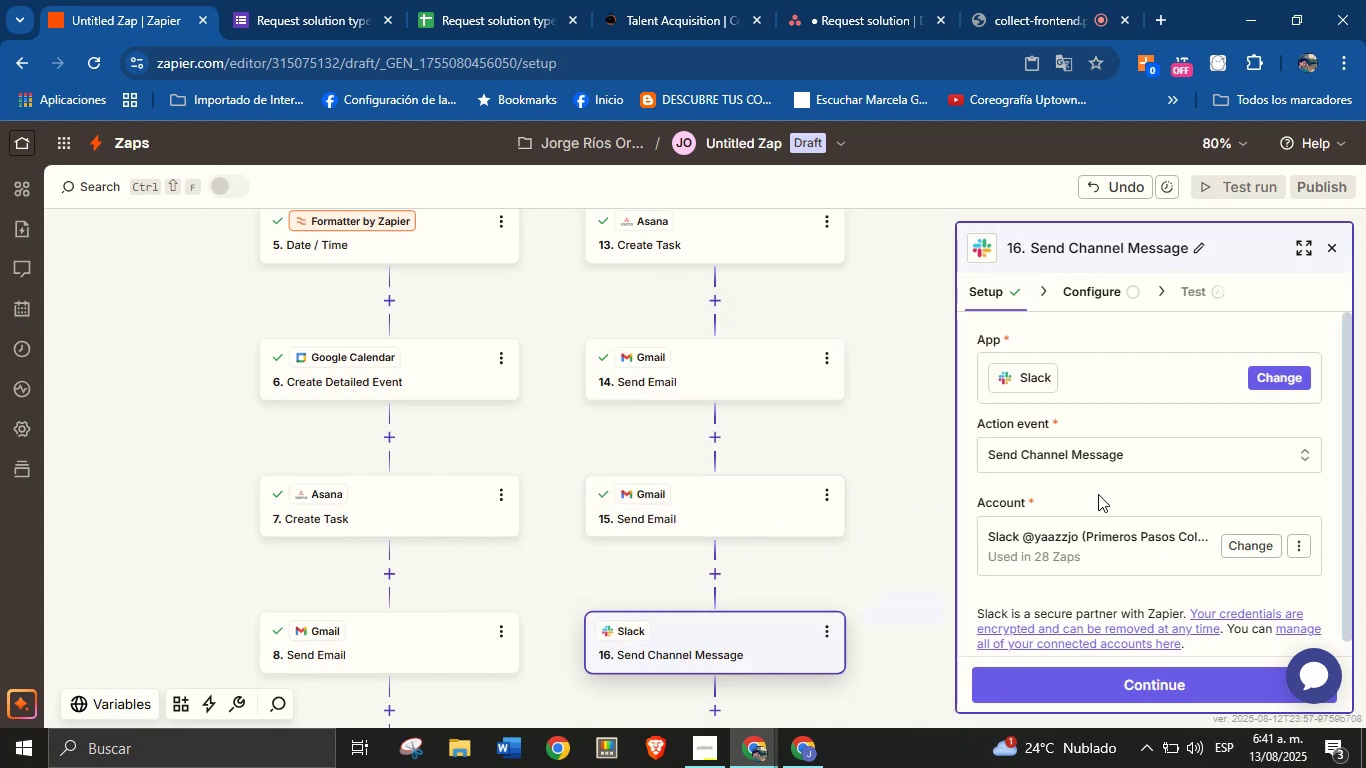 
scroll: coordinate [1098, 494], scroll_direction: down, amount: 2.0
 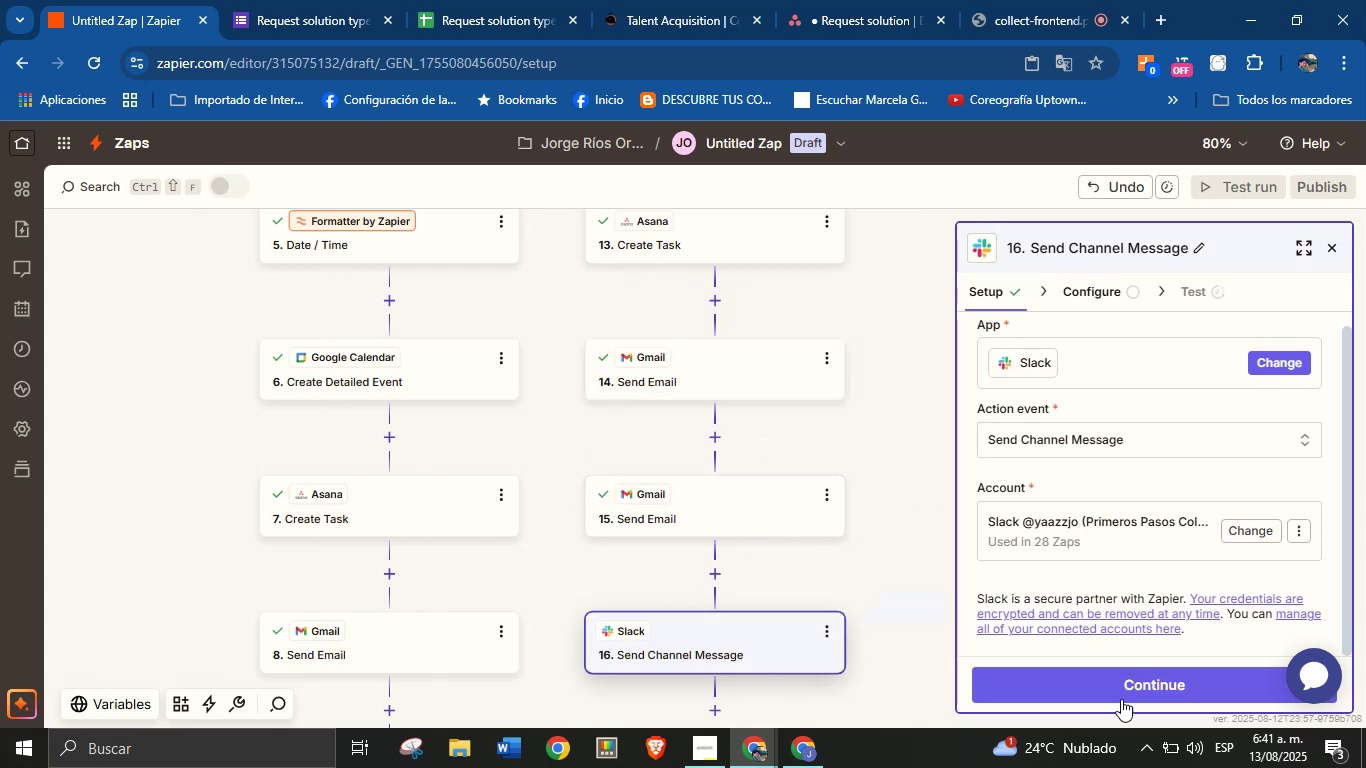 
left_click([1126, 688])
 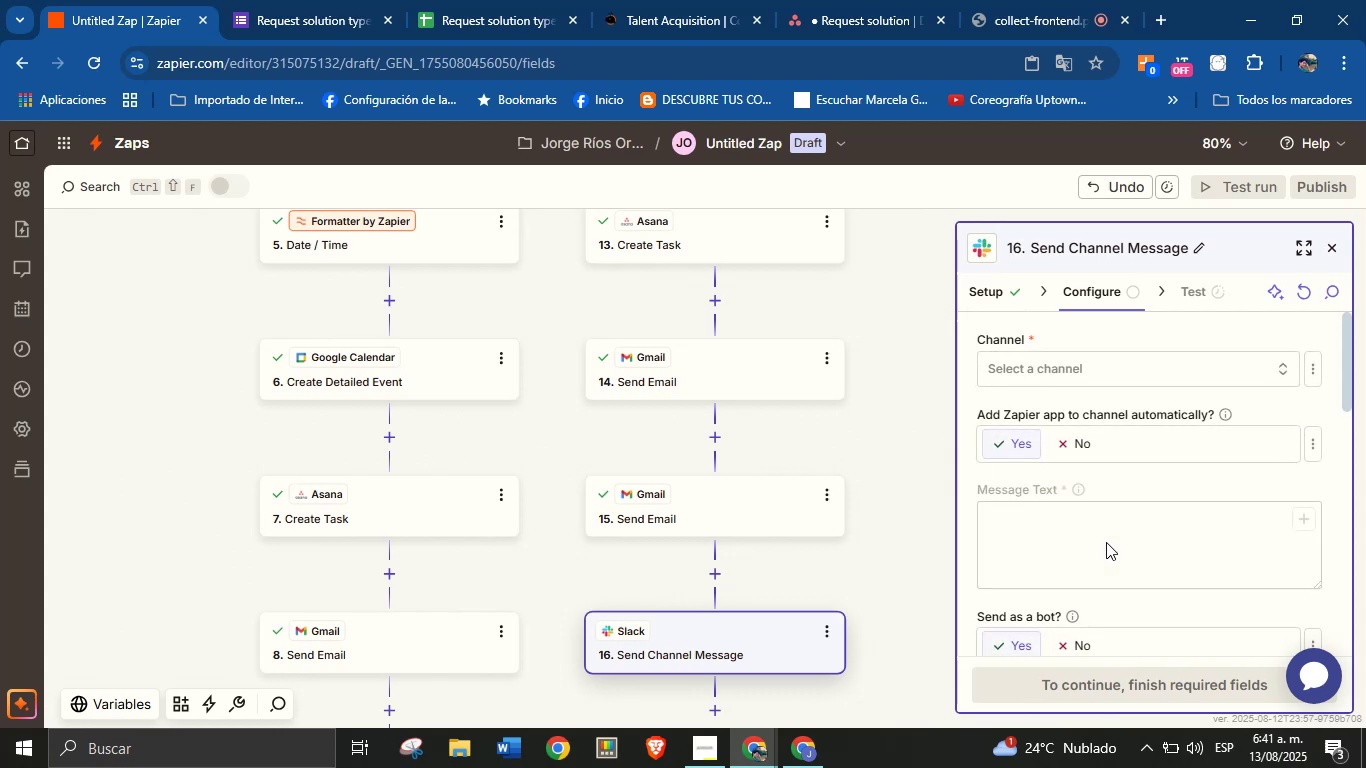 
left_click([1109, 355])
 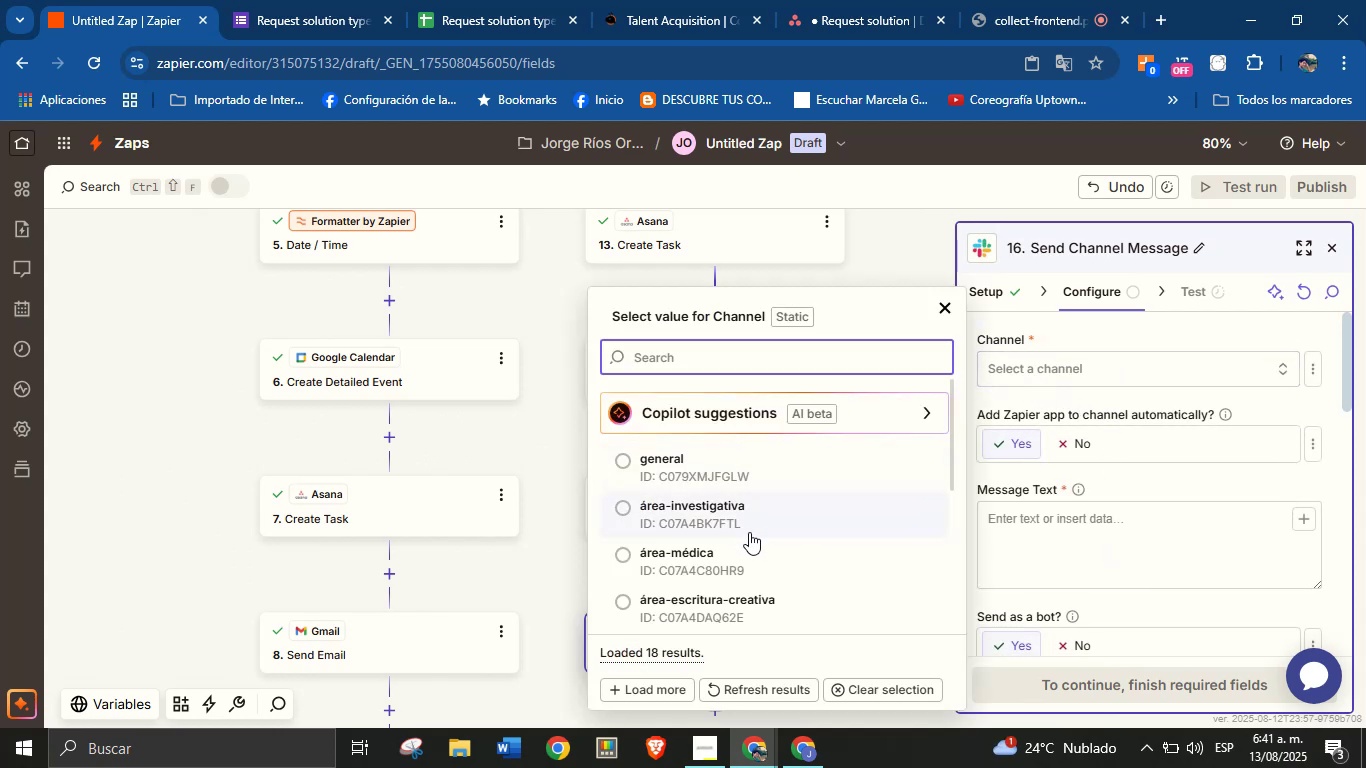 
scroll: coordinate [730, 564], scroll_direction: down, amount: 8.0
 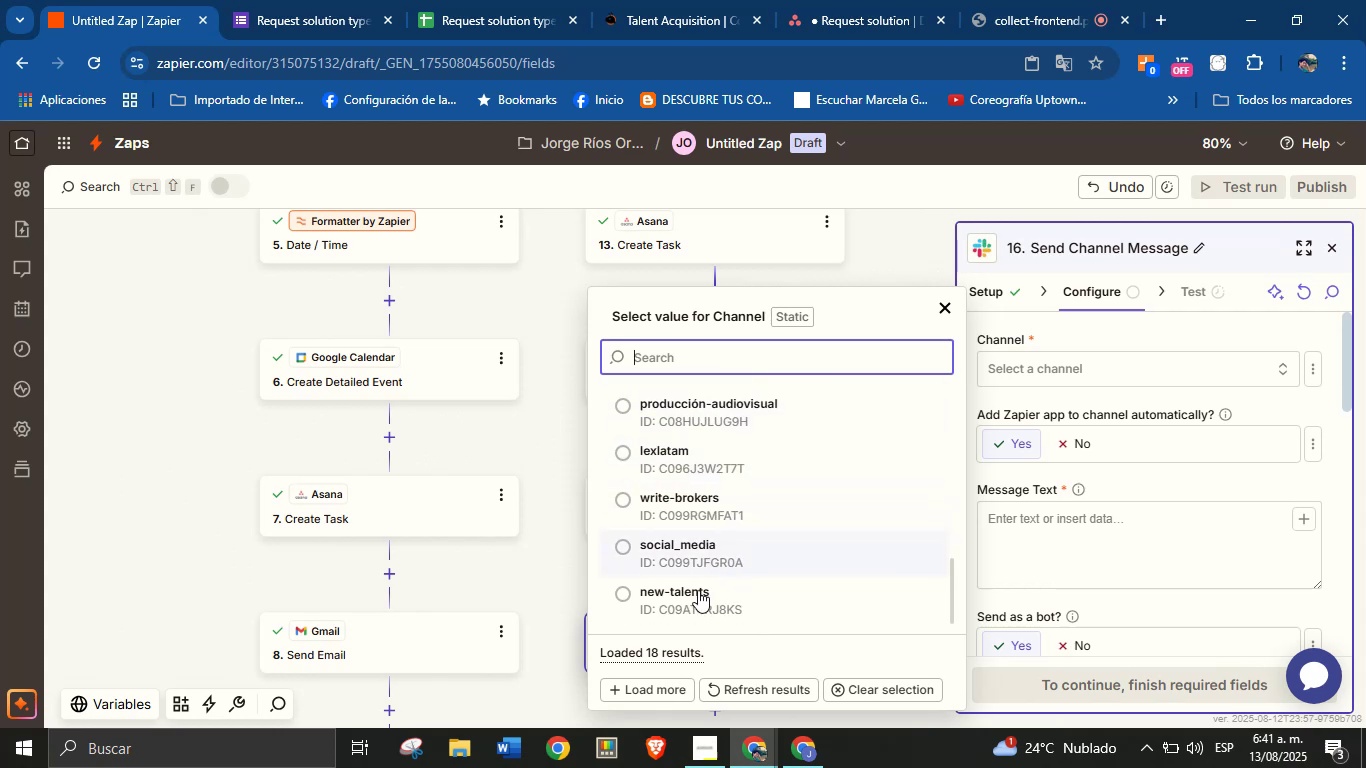 
left_click([698, 592])
 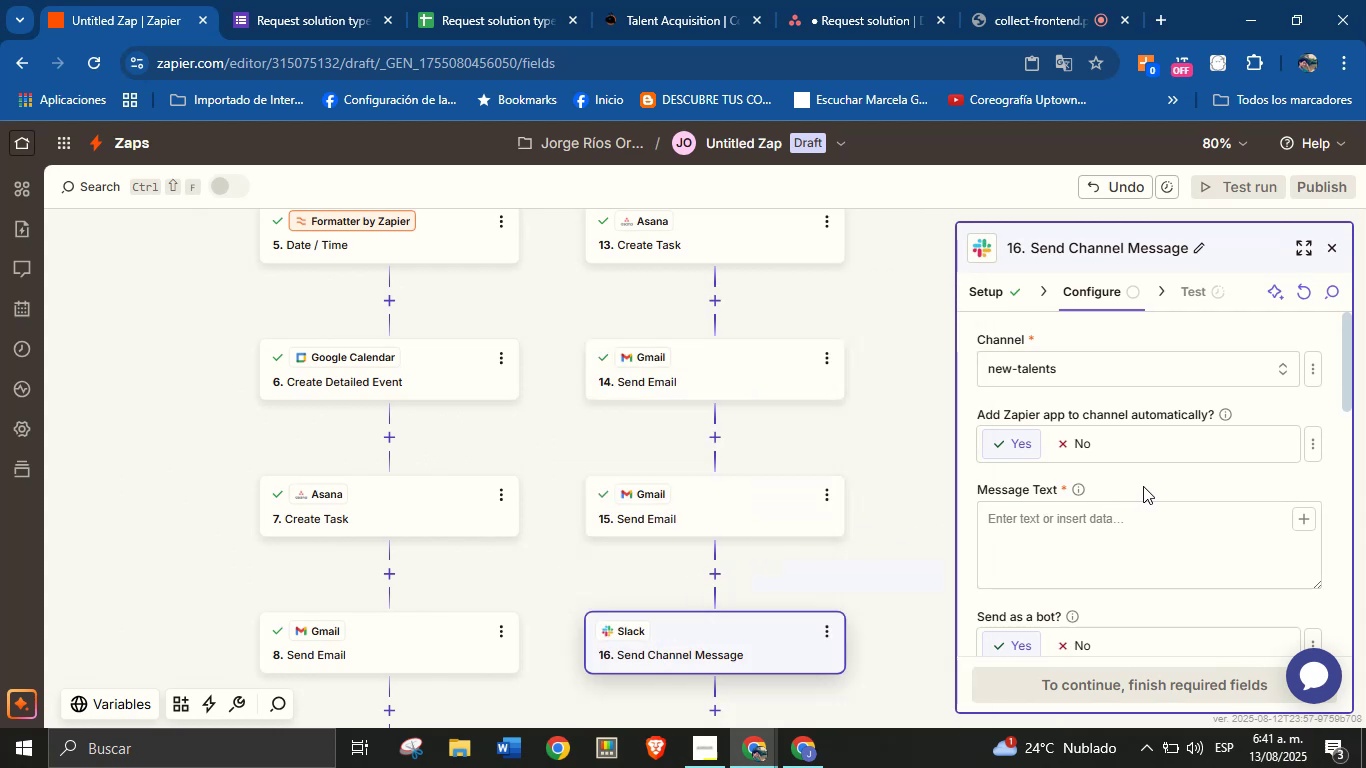 
double_click([1120, 532])
 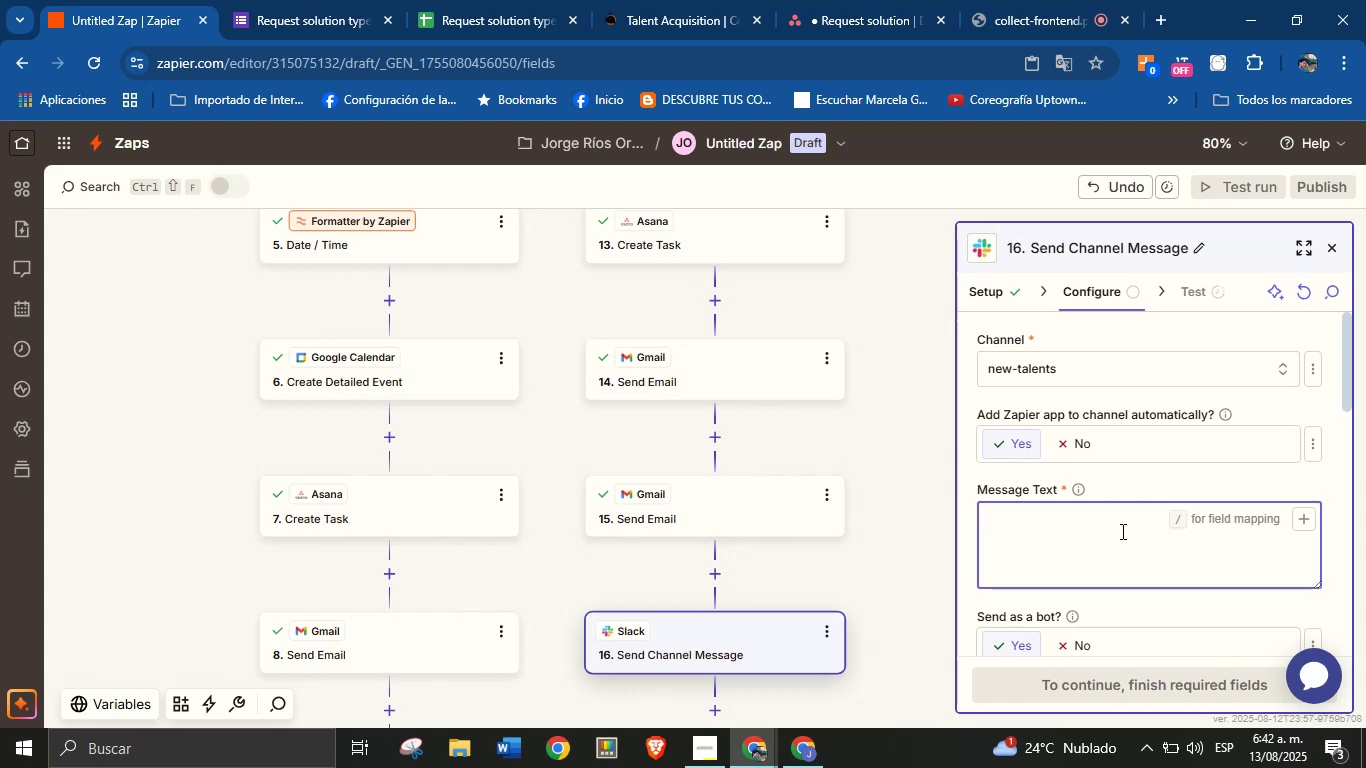 
wait(52.46)
 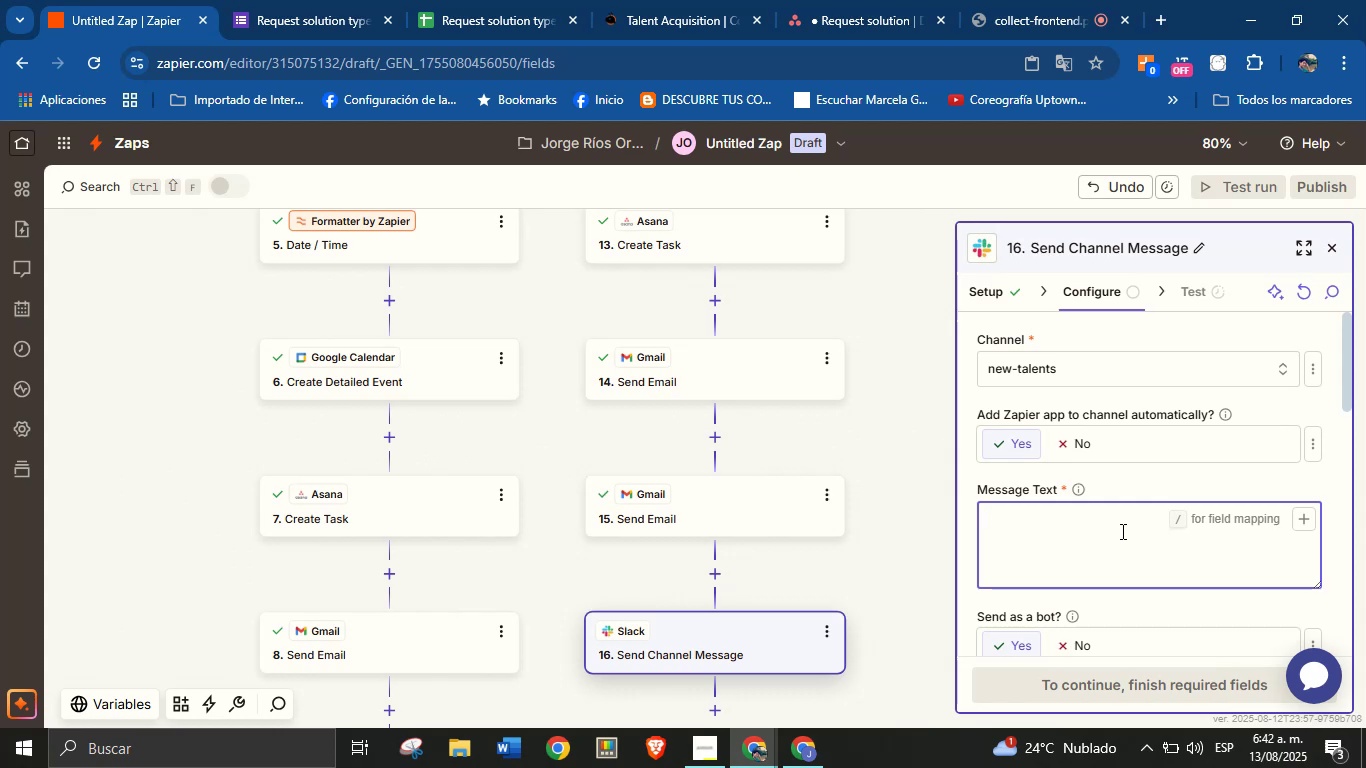 
type(Hello t)
key(Backspace)
key(Backspace)
type(!)
 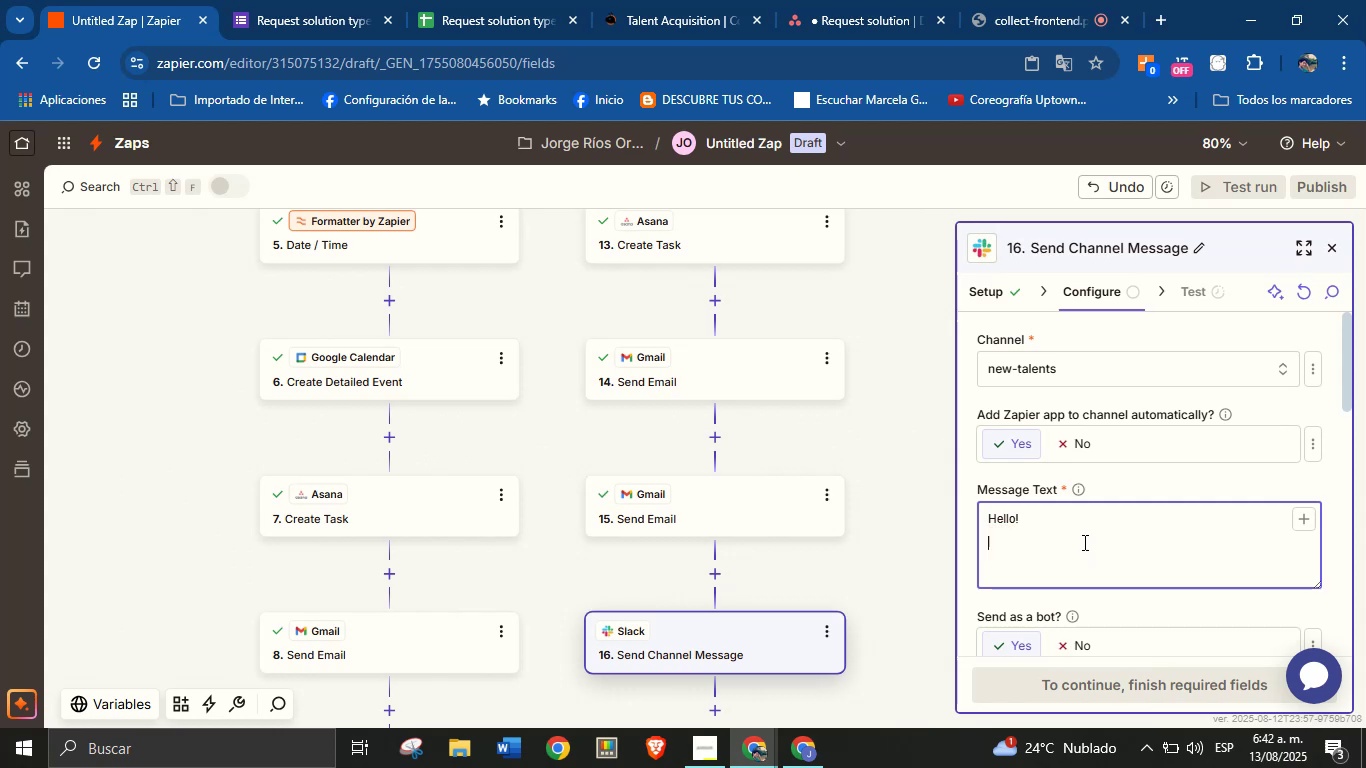 
 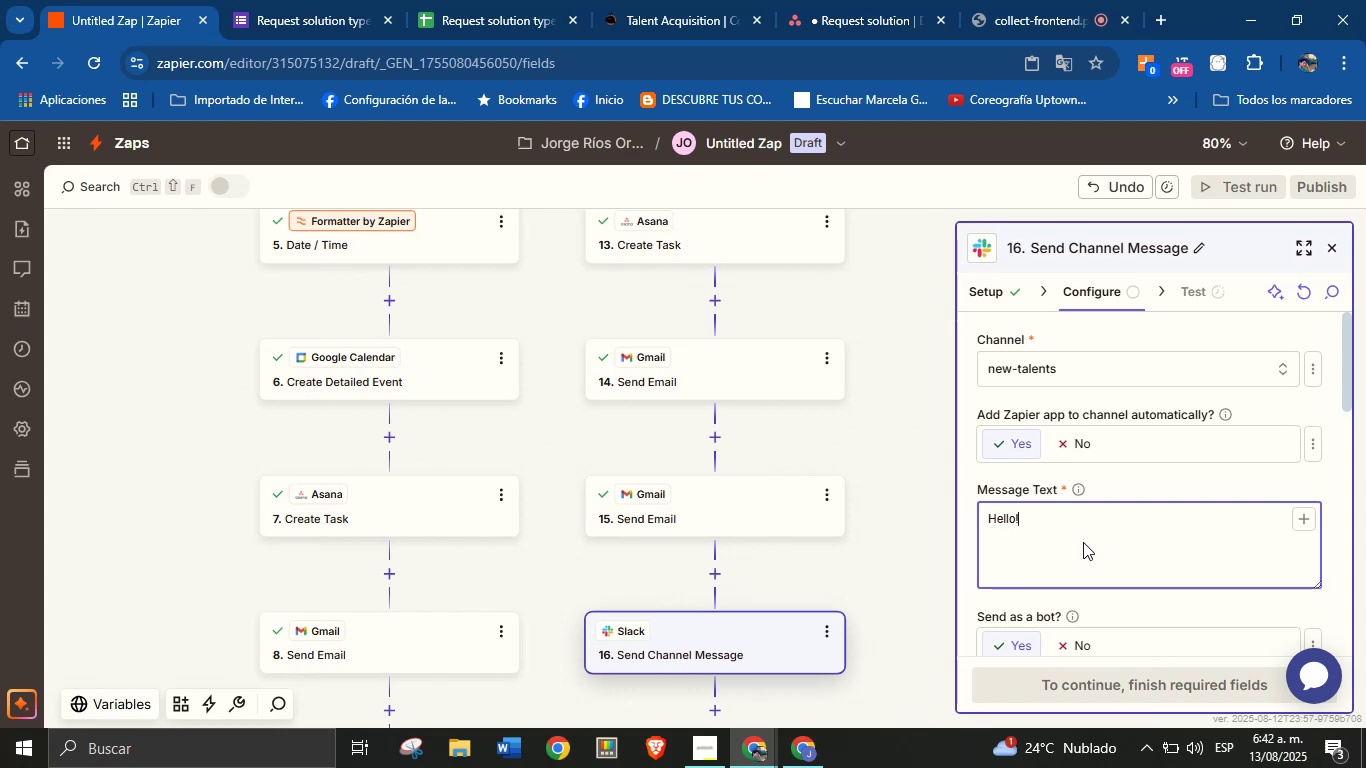 
key(Enter)
 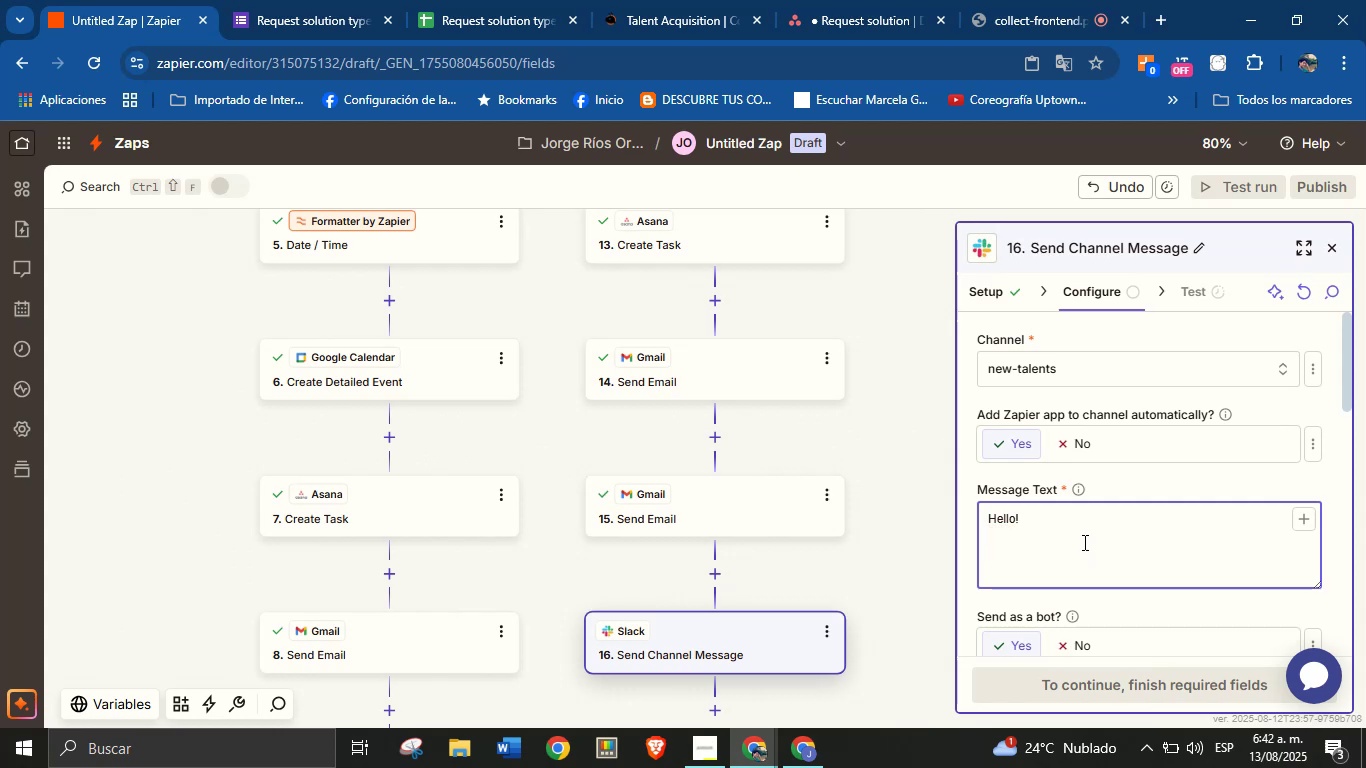 
type(There is a new digital product service request corresponding to the design are)
key(Backspace)
key(Backspace)
key(Backspace)
key(Backspace)
key(Backspace)
key(Backspace)
key(Backspace)
key(Backspace)
key(Backspace)
key(Backspace)
 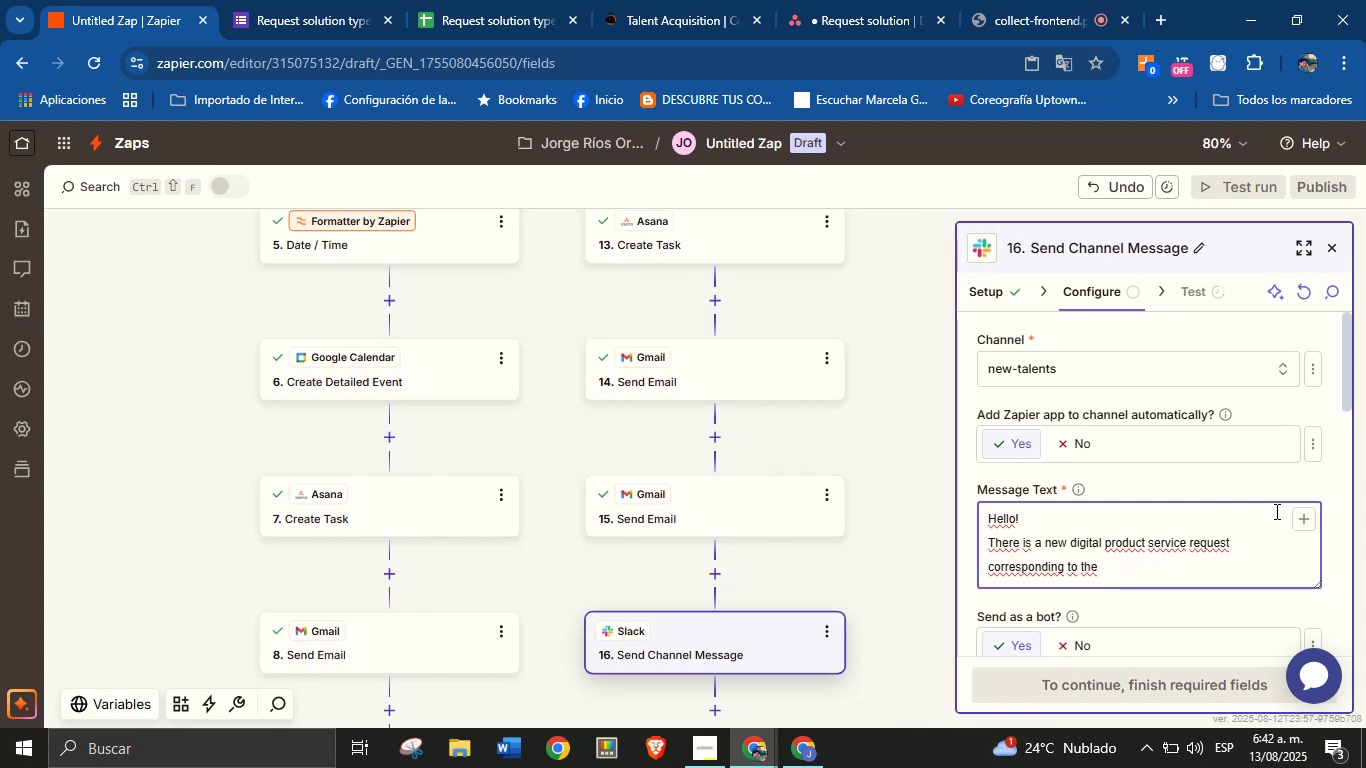 
left_click([1302, 525])
 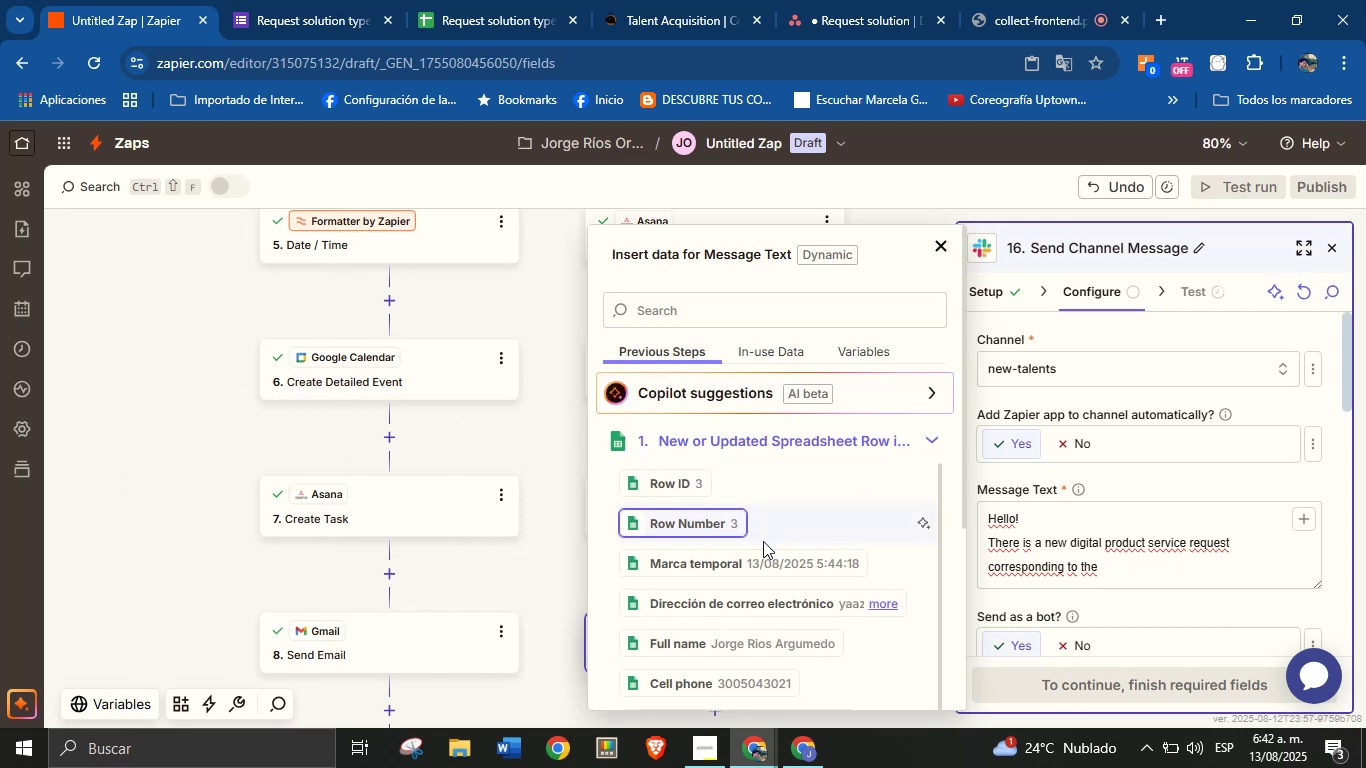 
scroll: coordinate [777, 577], scroll_direction: down, amount: 2.0
 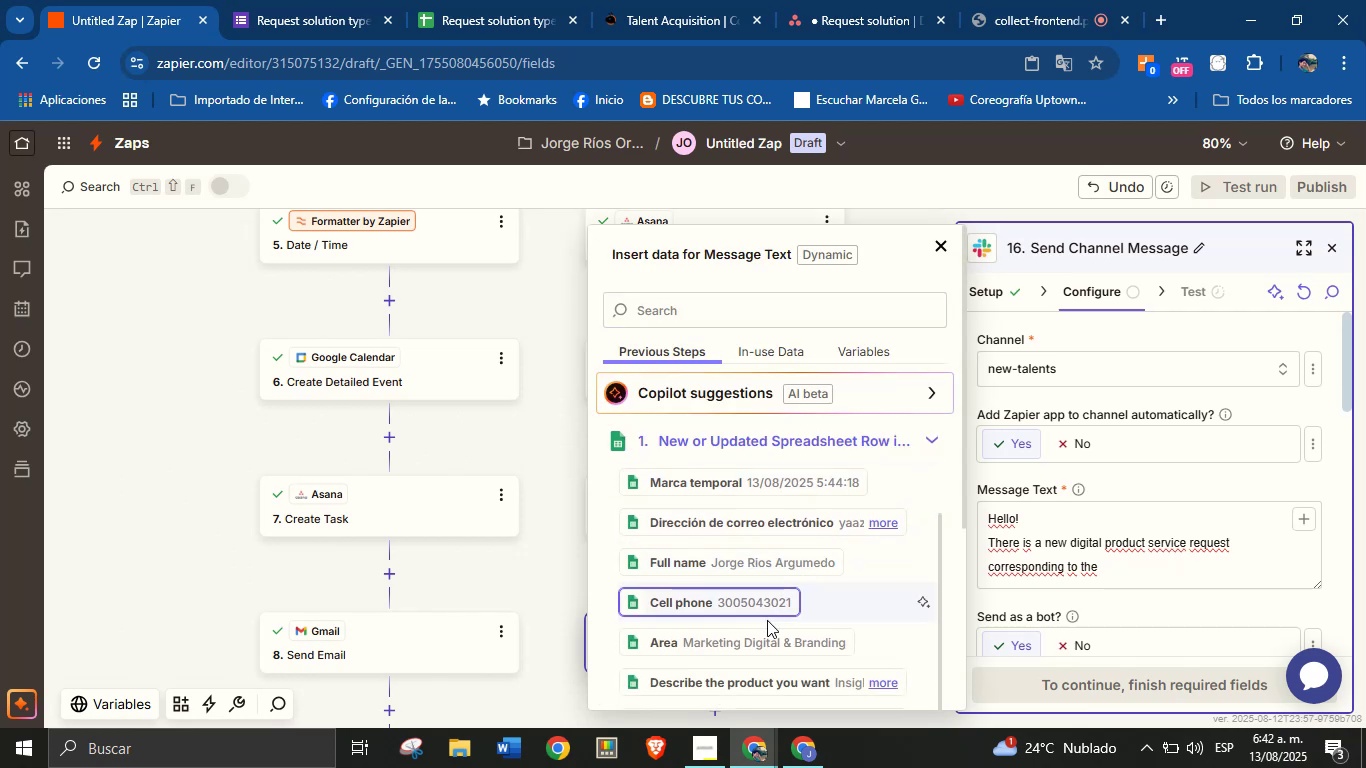 
left_click([767, 628])
 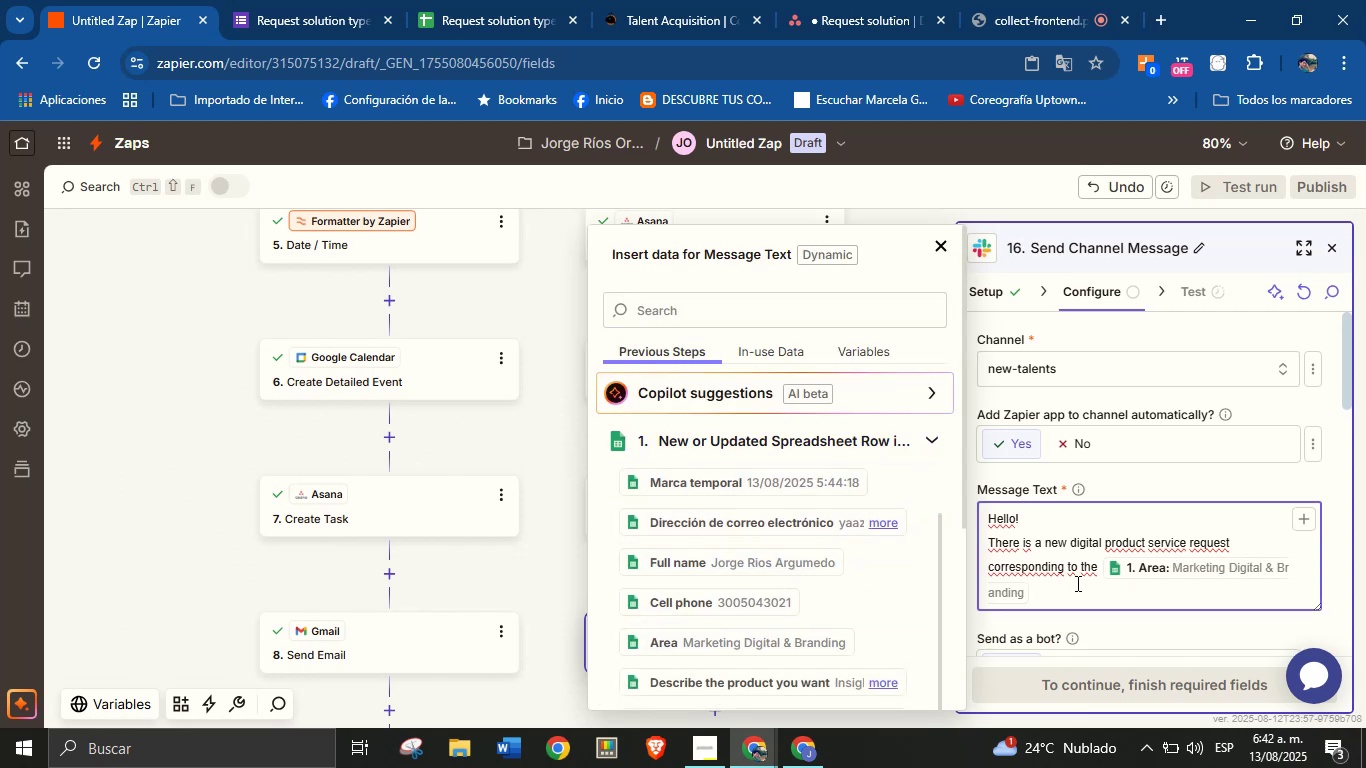 
type( area.)
 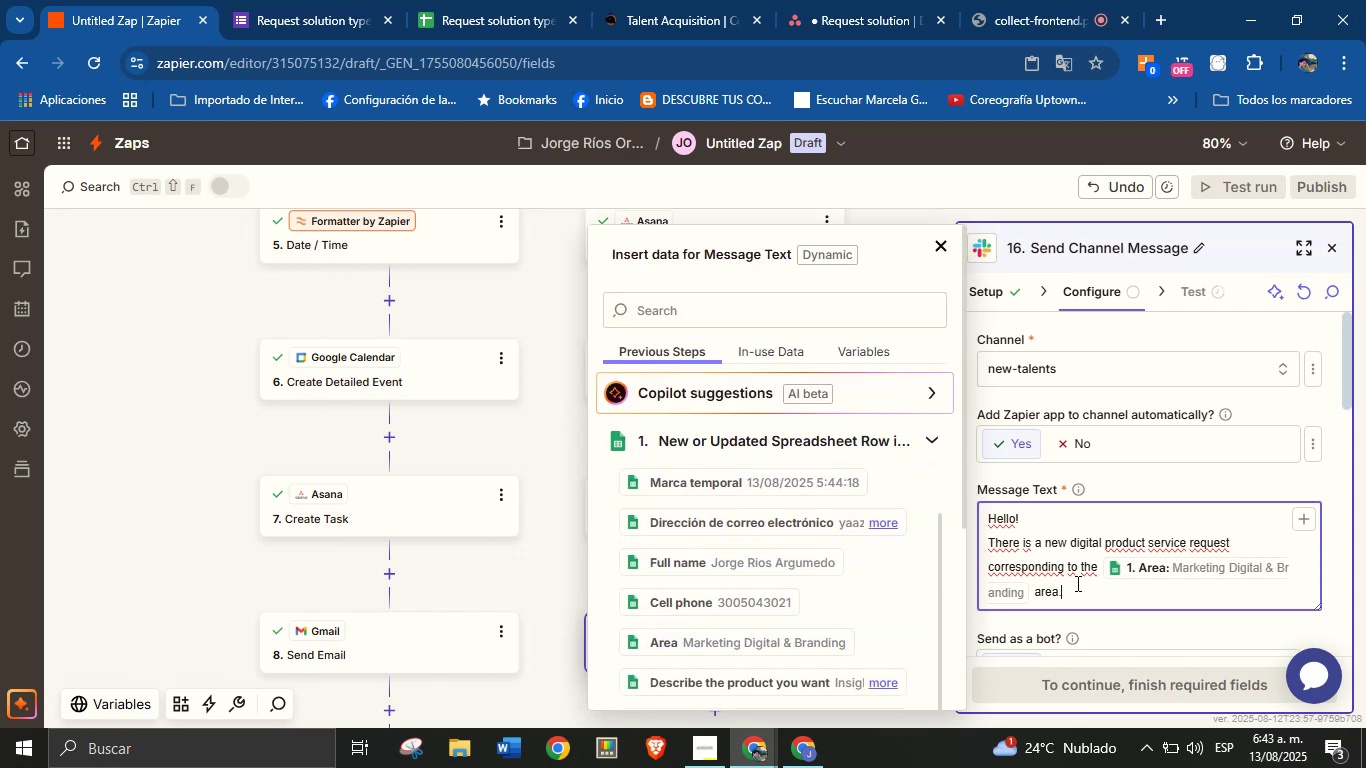 
key(Enter)
 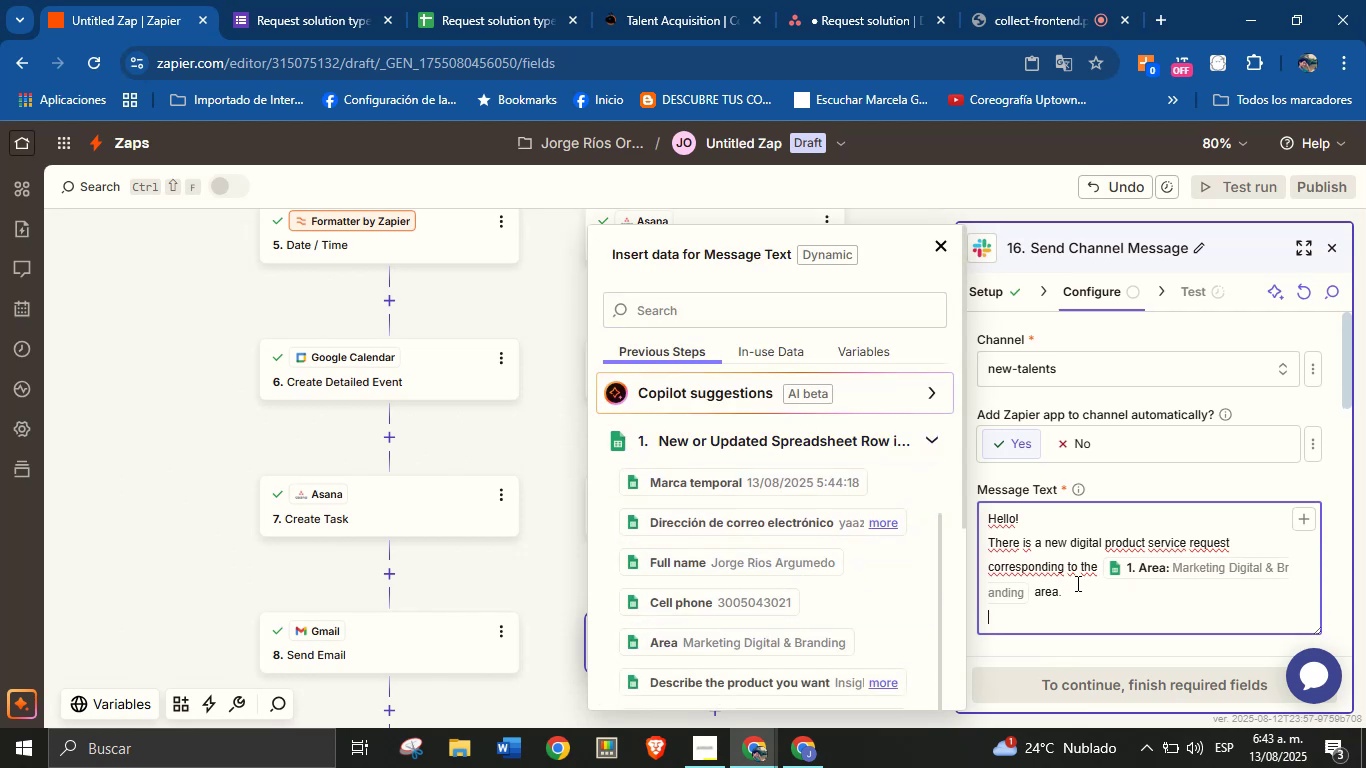 
key(Enter)
 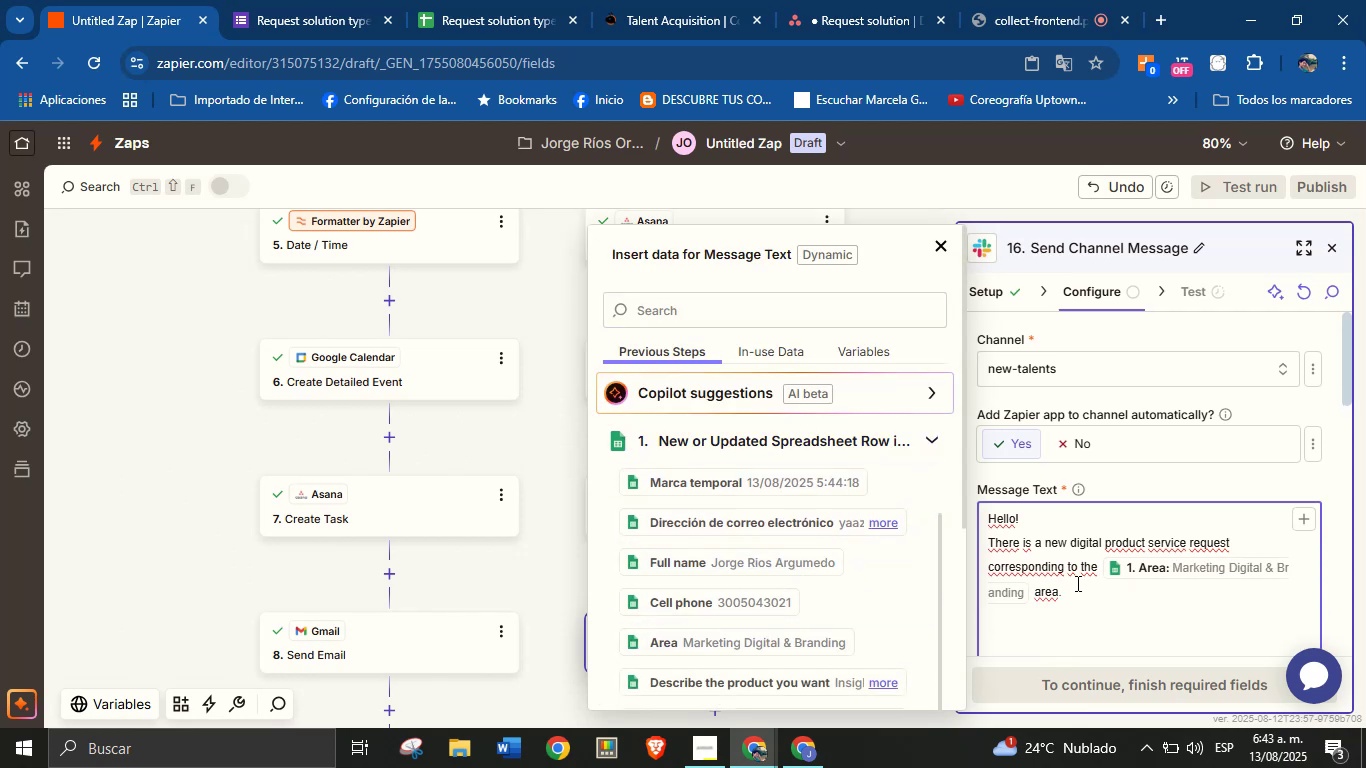 
type(Check it out here> )
 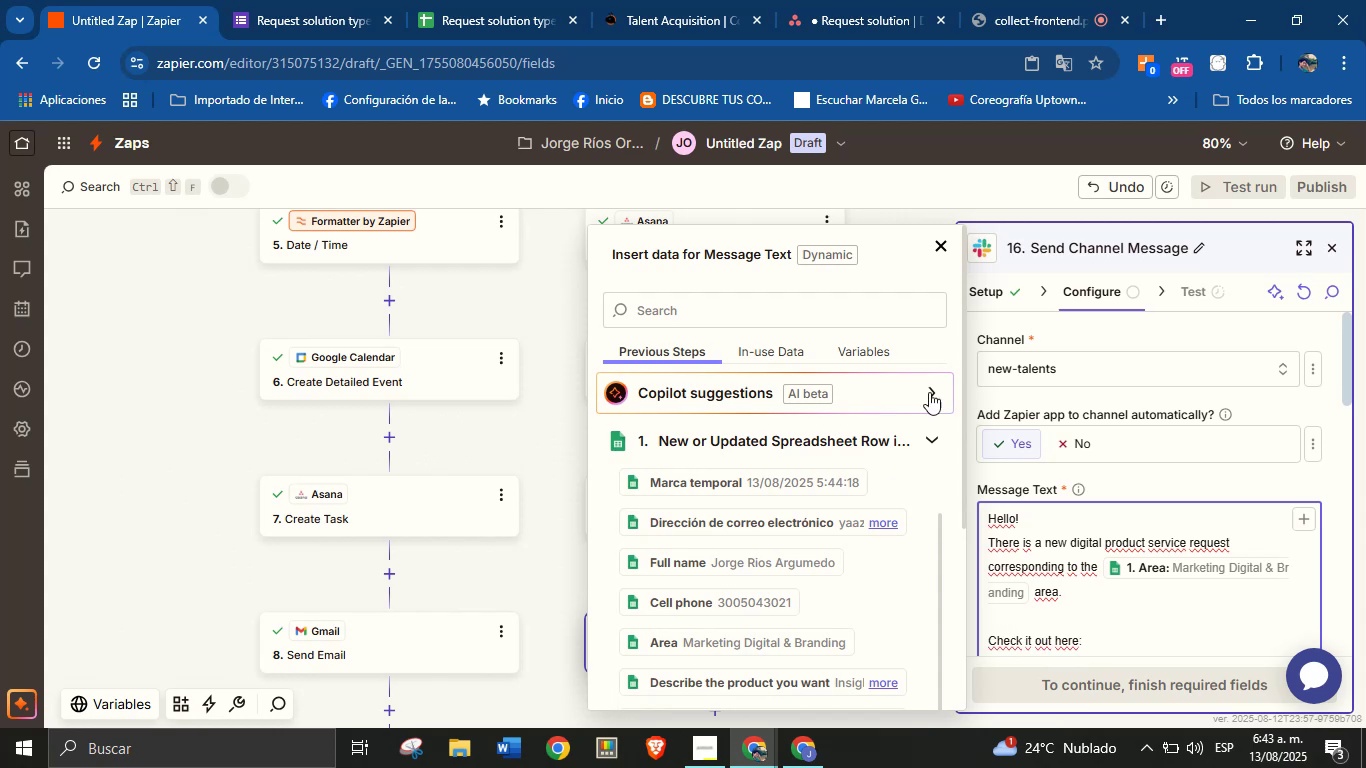 
left_click([934, 446])
 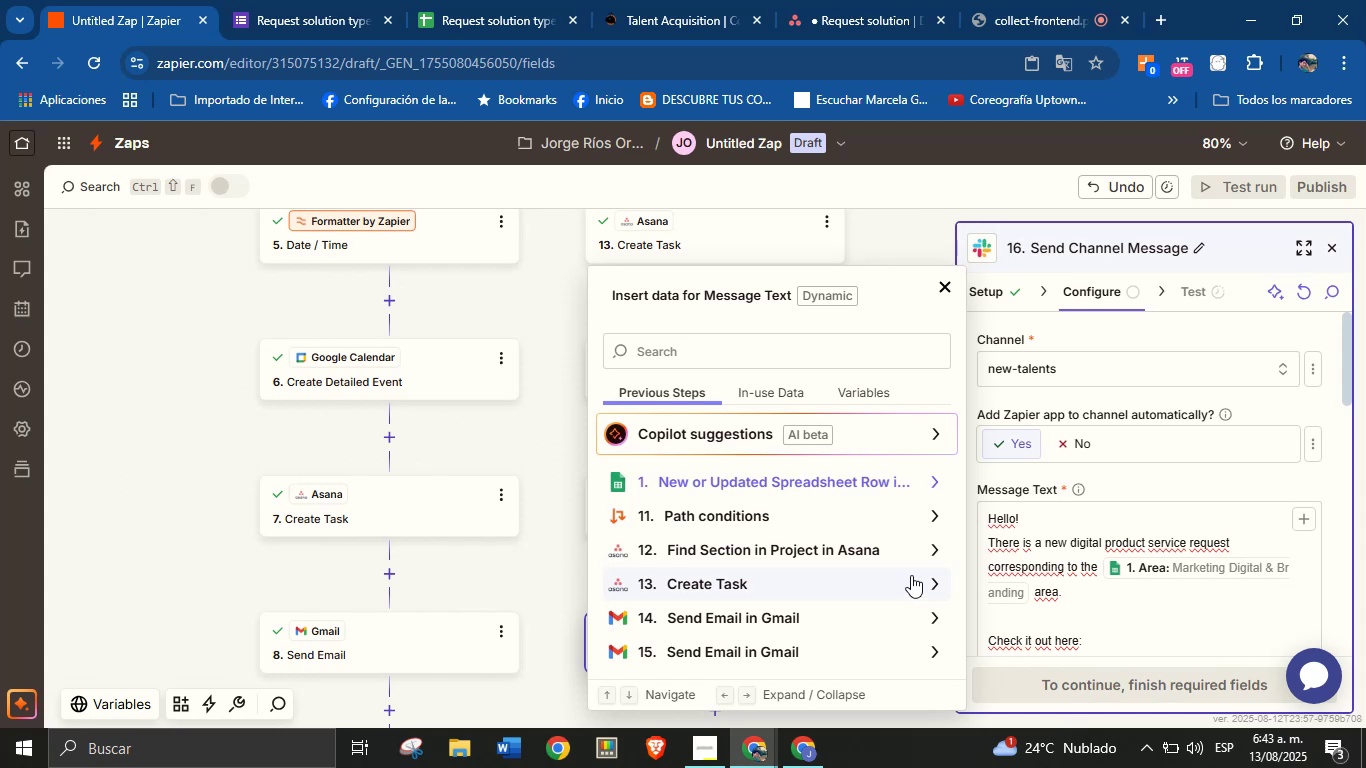 
left_click([934, 577])
 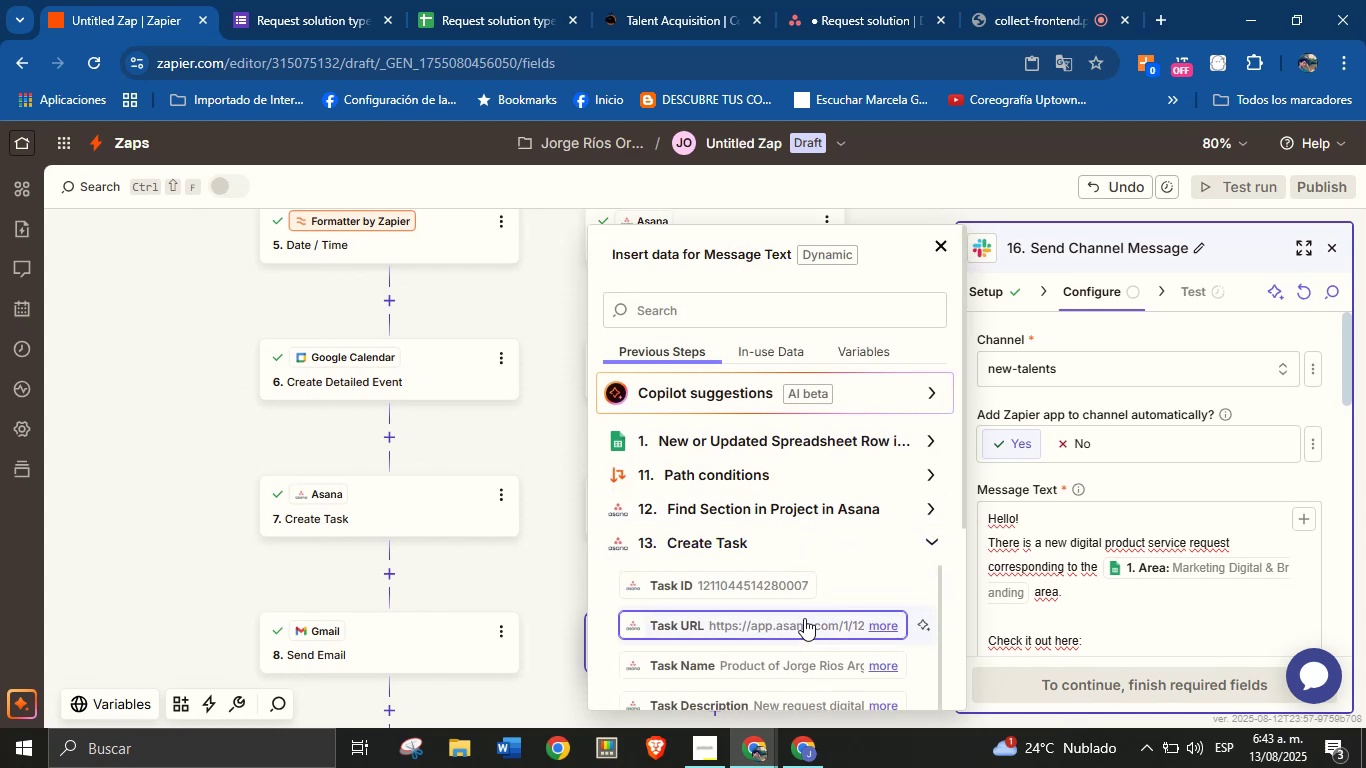 
scroll: coordinate [1249, 600], scroll_direction: none, amount: 0.0
 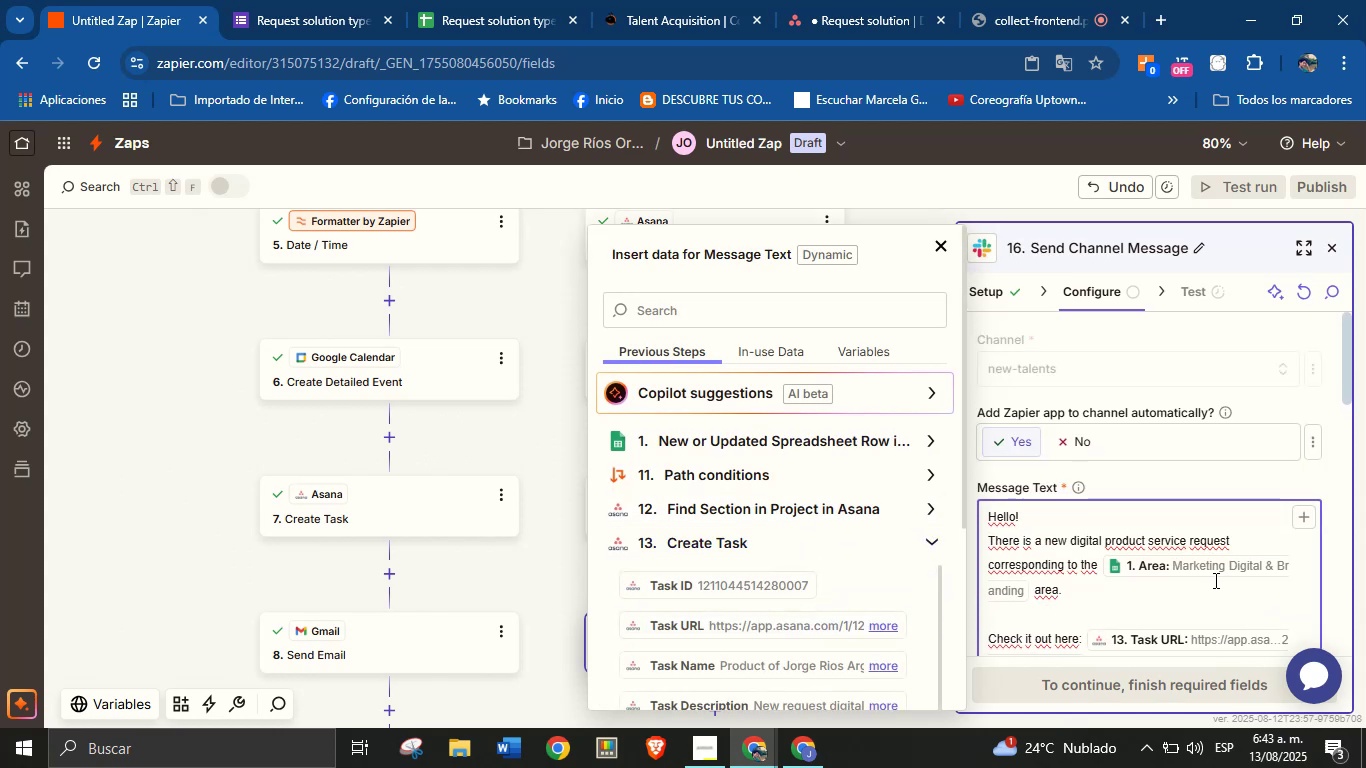 
scroll: coordinate [1185, 590], scroll_direction: down, amount: 1.0
 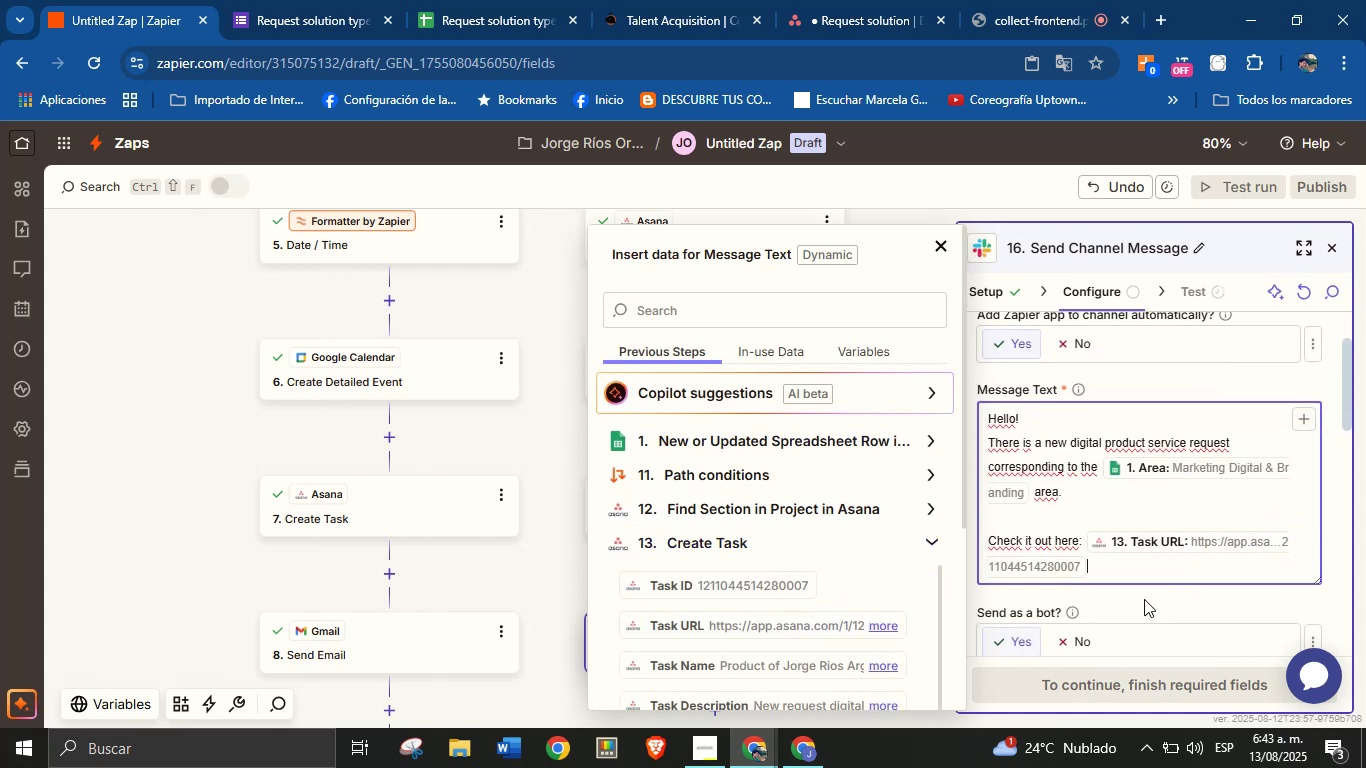 
left_click([1142, 598])
 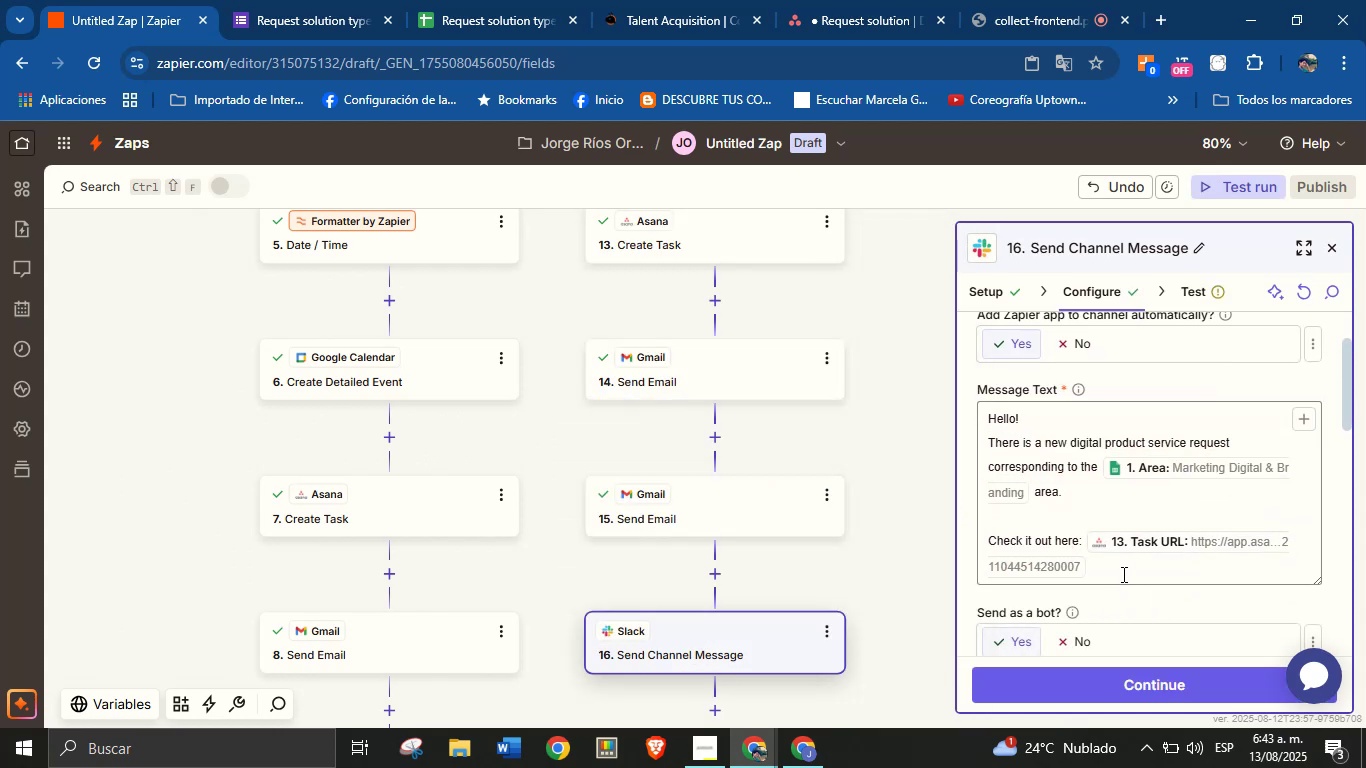 
scroll: coordinate [1125, 581], scroll_direction: down, amount: 1.0
 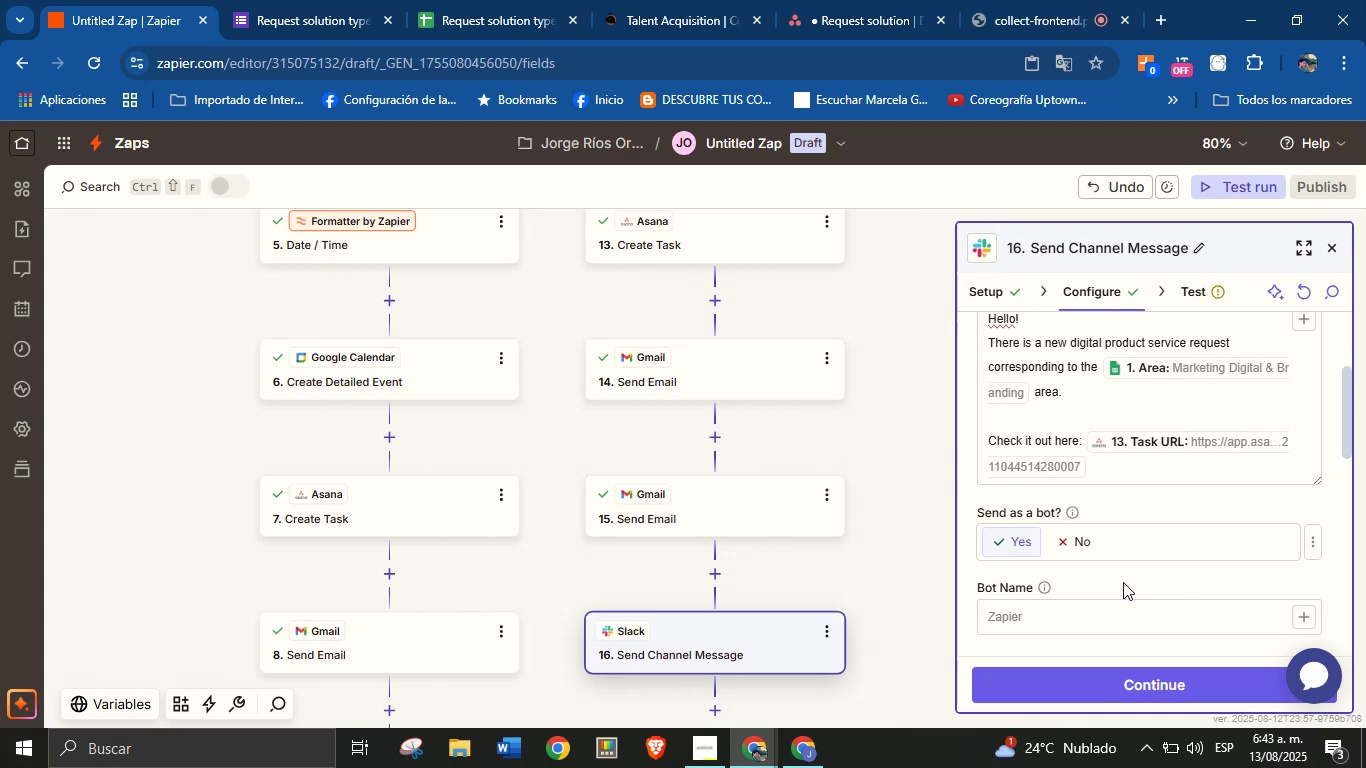 
left_click([1095, 620])
 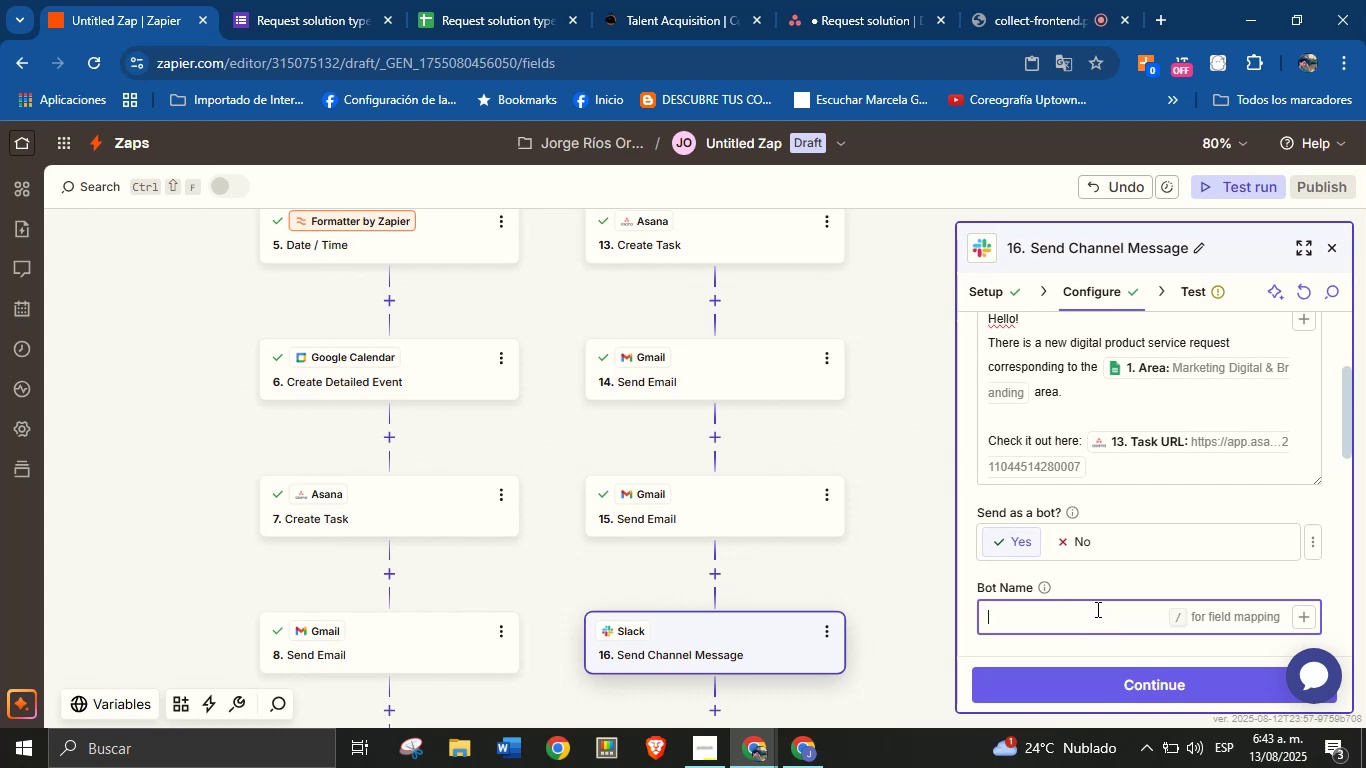 
scroll: coordinate [1104, 585], scroll_direction: none, amount: 0.0
 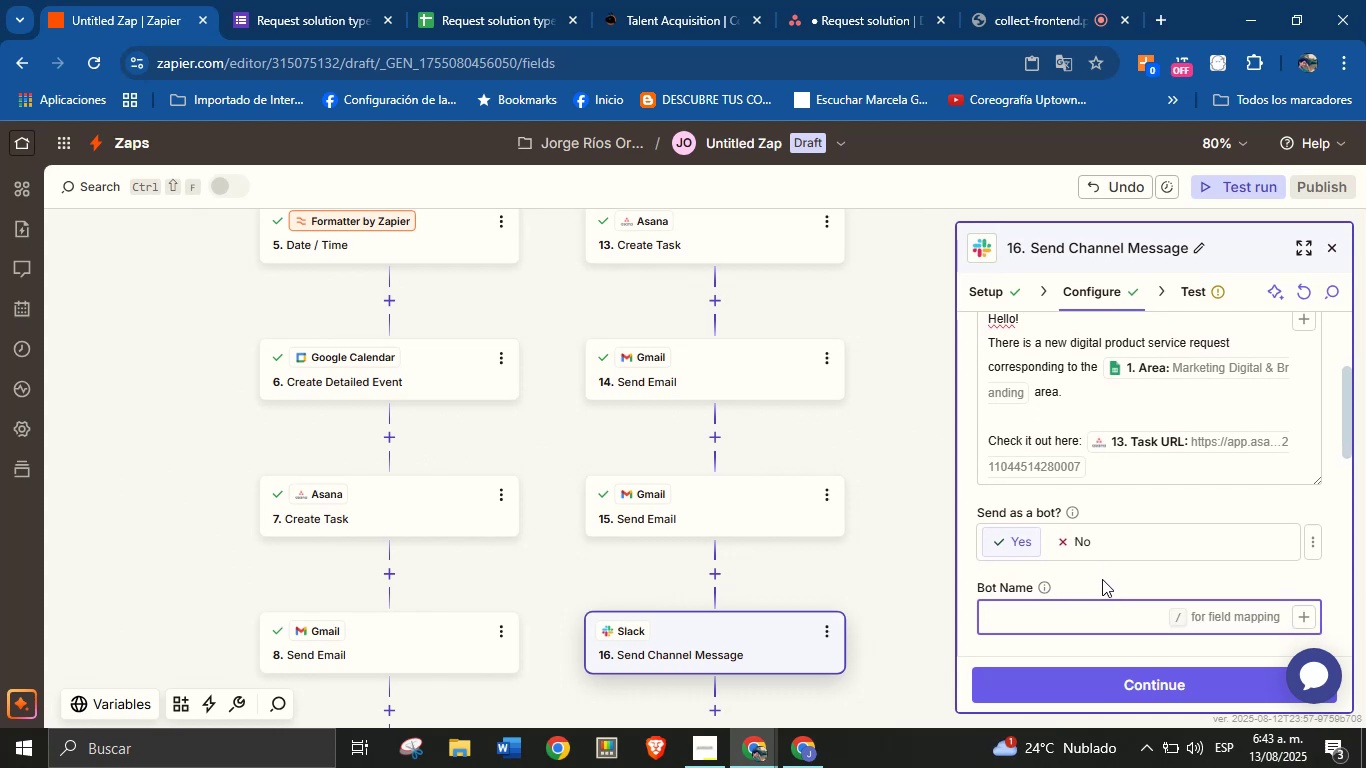 
type(Orenji from ColJob)
 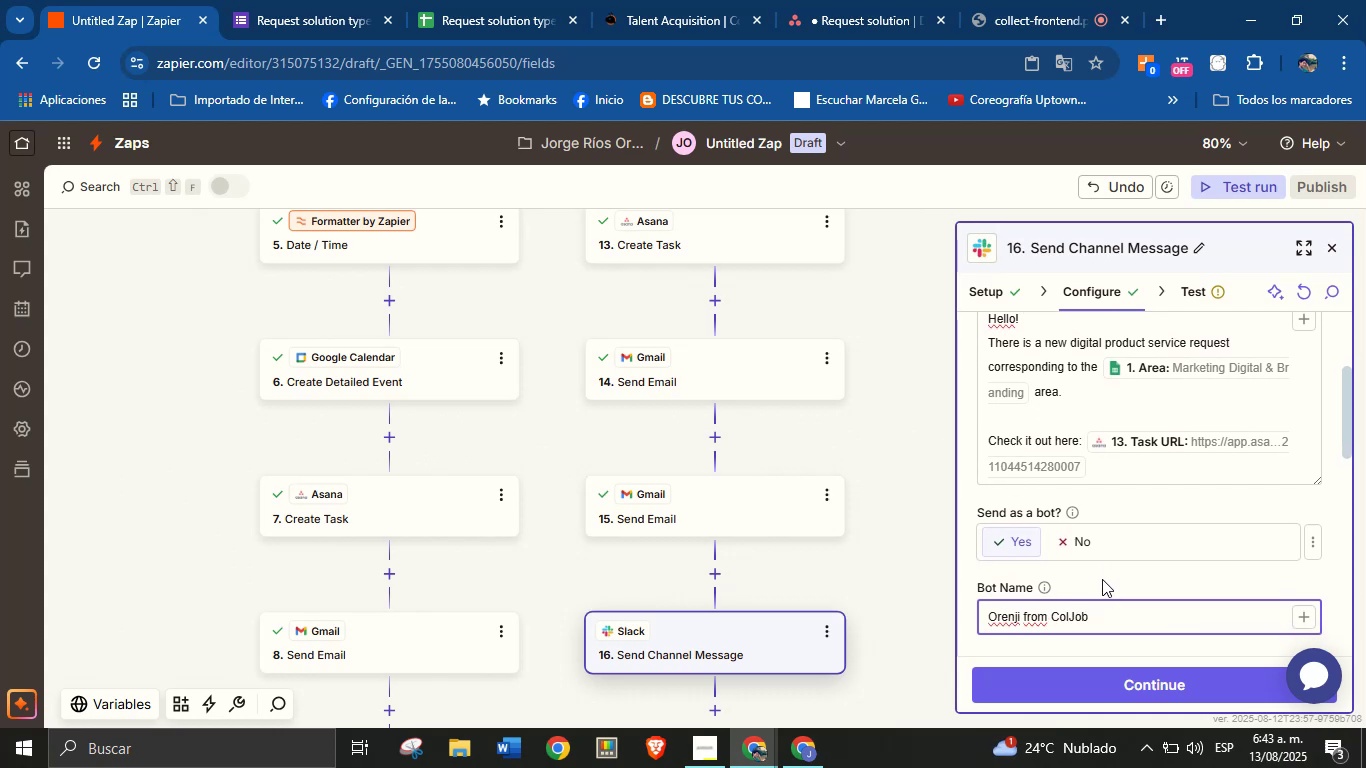 
scroll: coordinate [1123, 547], scroll_direction: down, amount: 2.0
 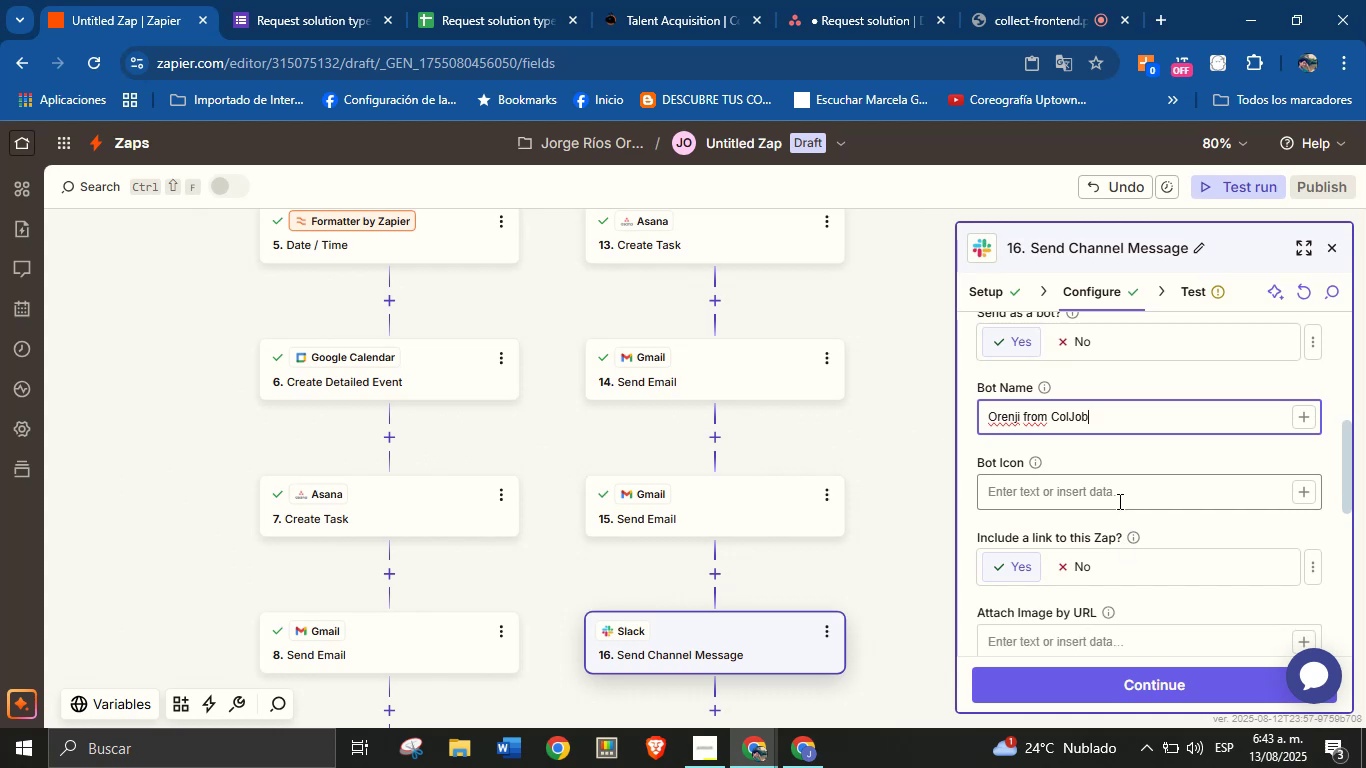 
left_click([840, 0])
 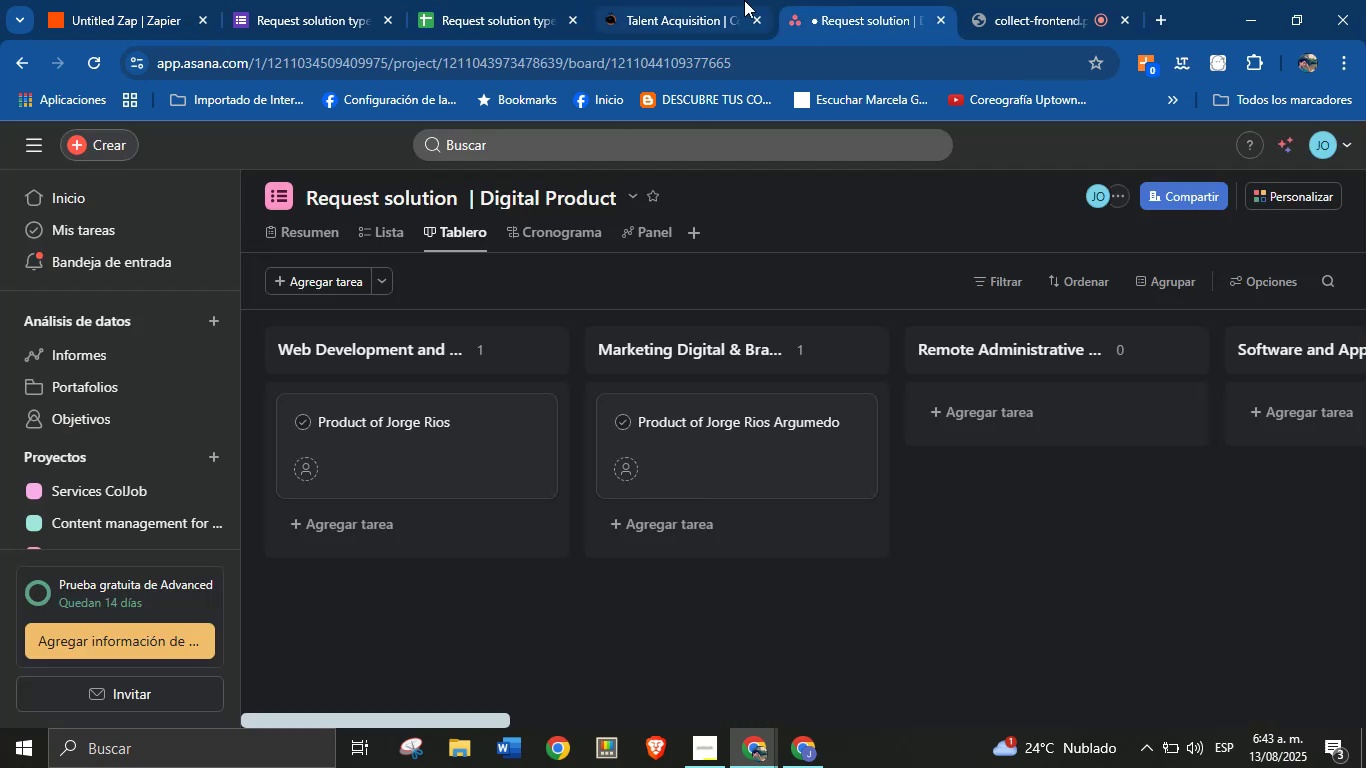 
left_click([1018, 0])
 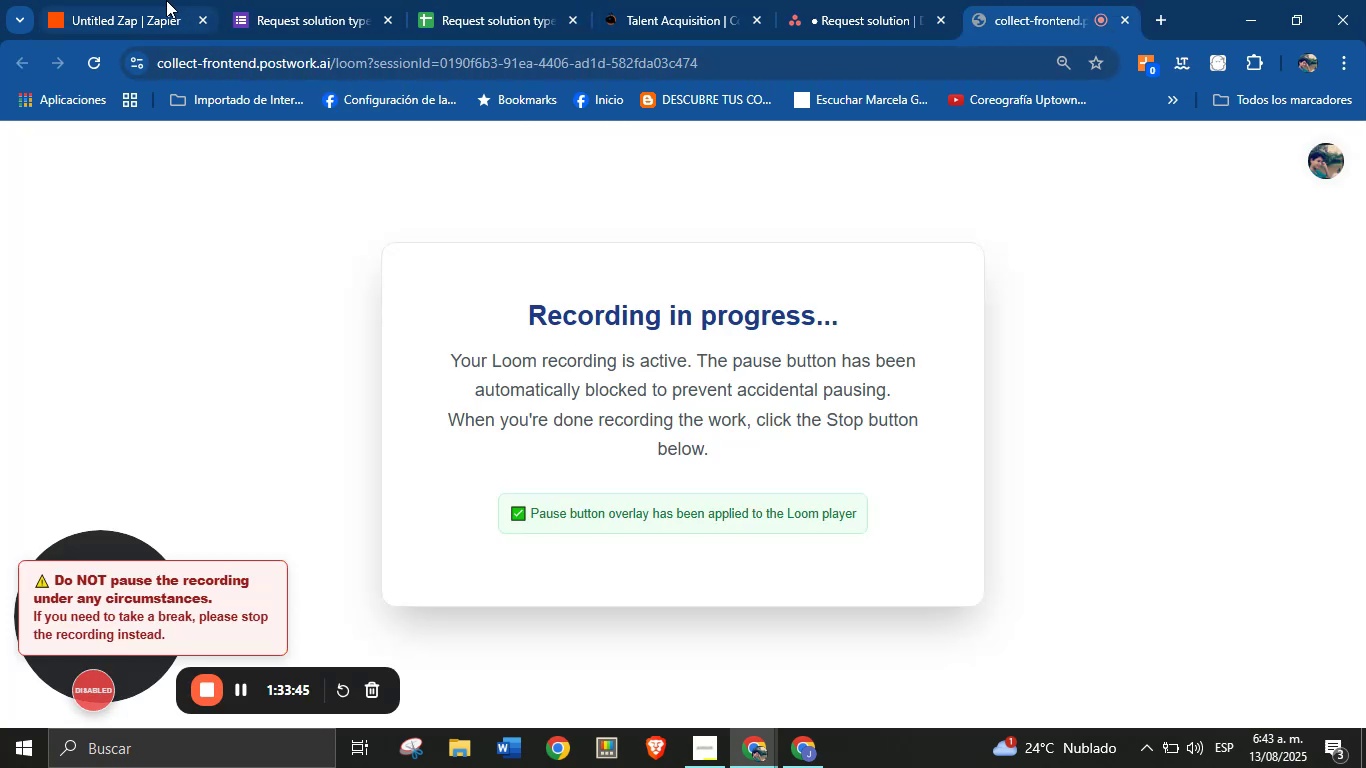 
left_click([499, 0])
 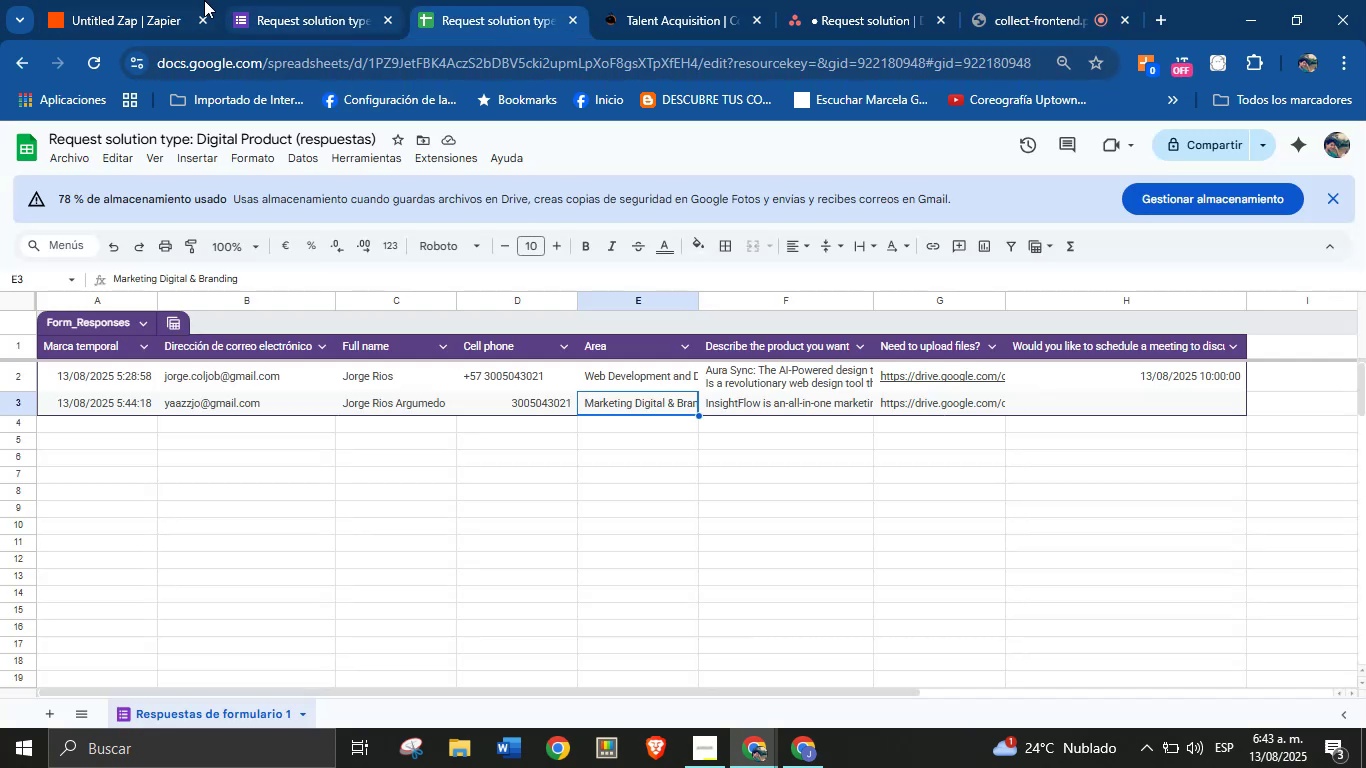 
left_click([122, 0])
 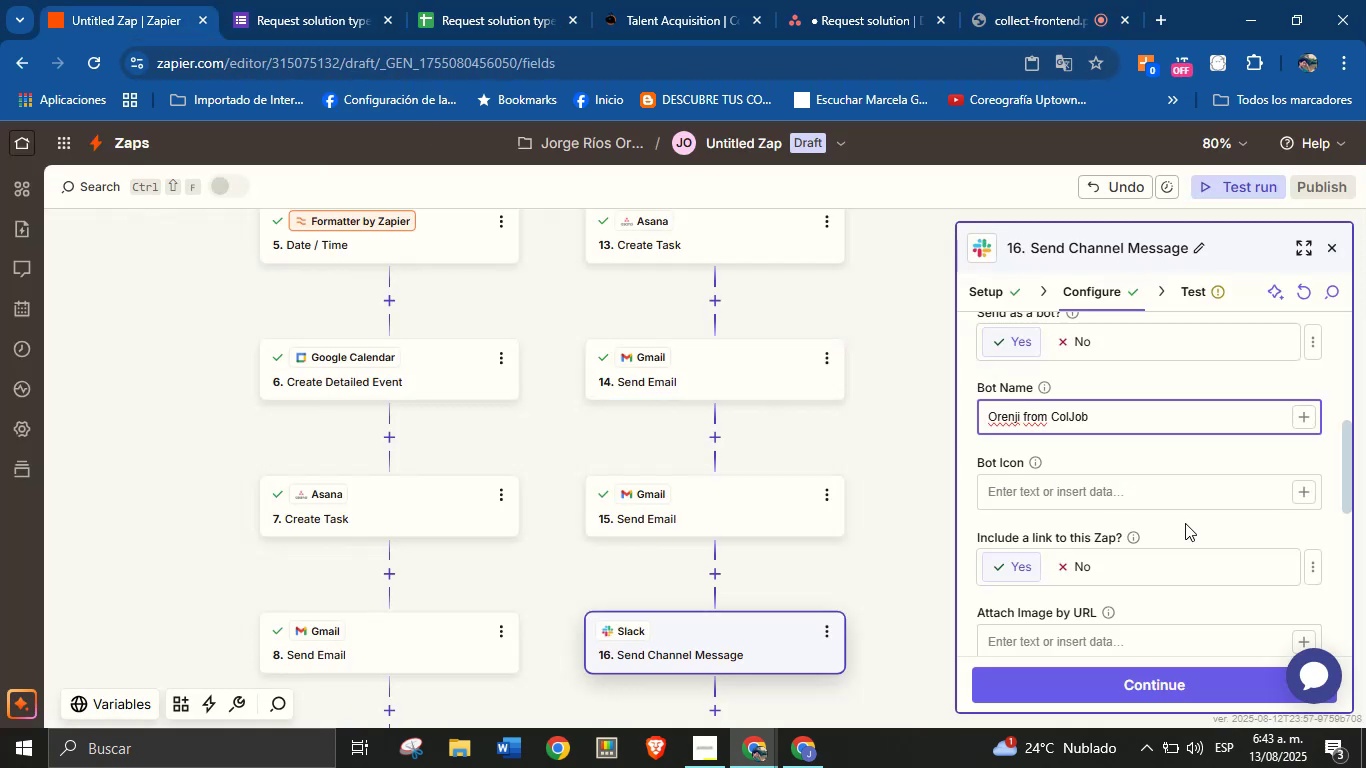 
left_click([1194, 527])
 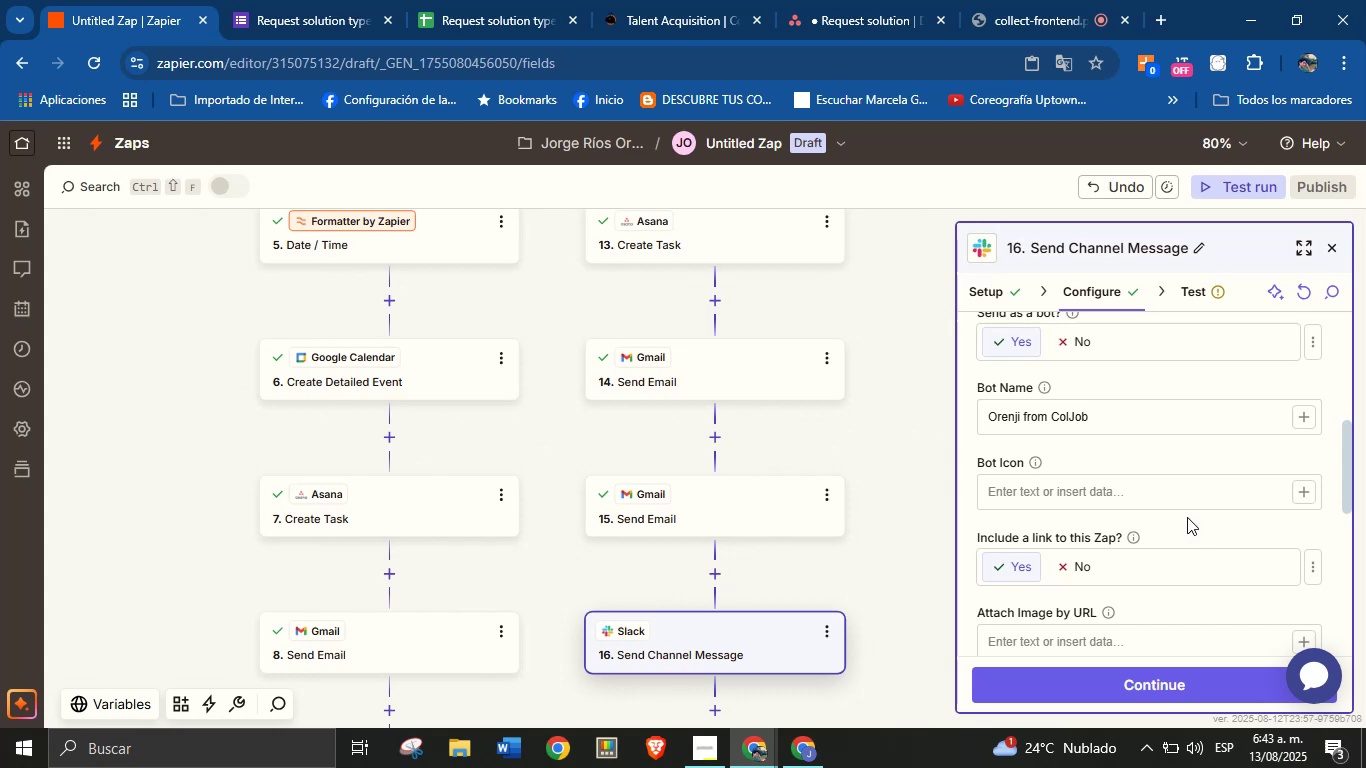 
wait(12.87)
 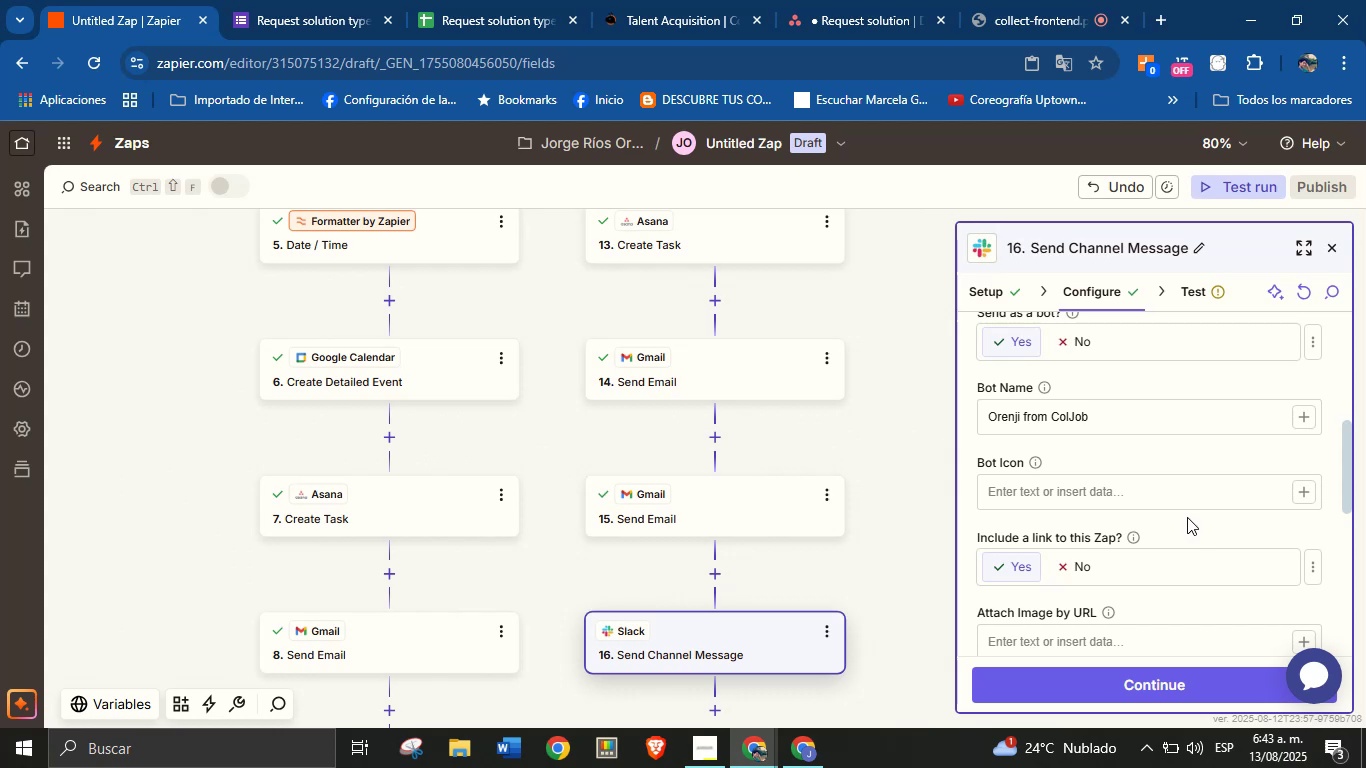 
scroll: coordinate [1085, 561], scroll_direction: none, amount: 0.0
 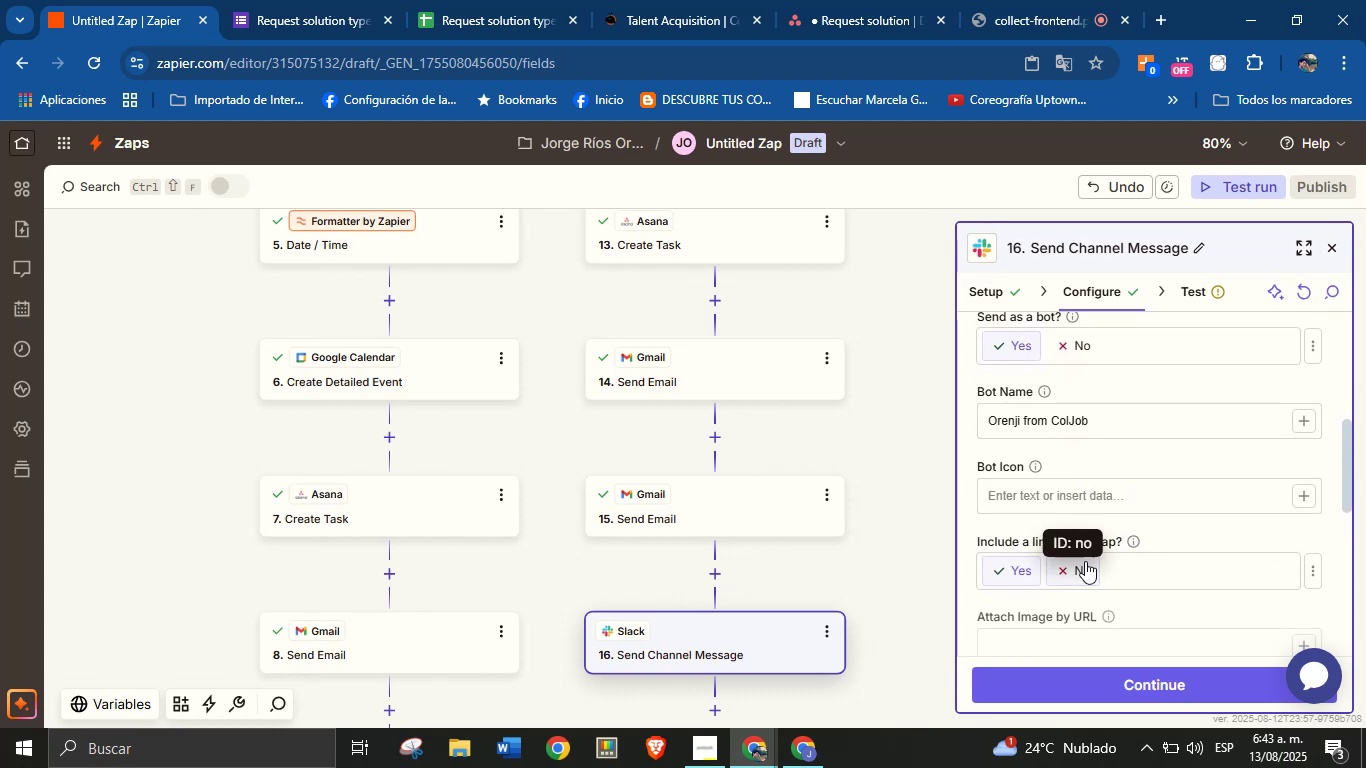 
scroll: coordinate [1134, 533], scroll_direction: down, amount: 4.0
 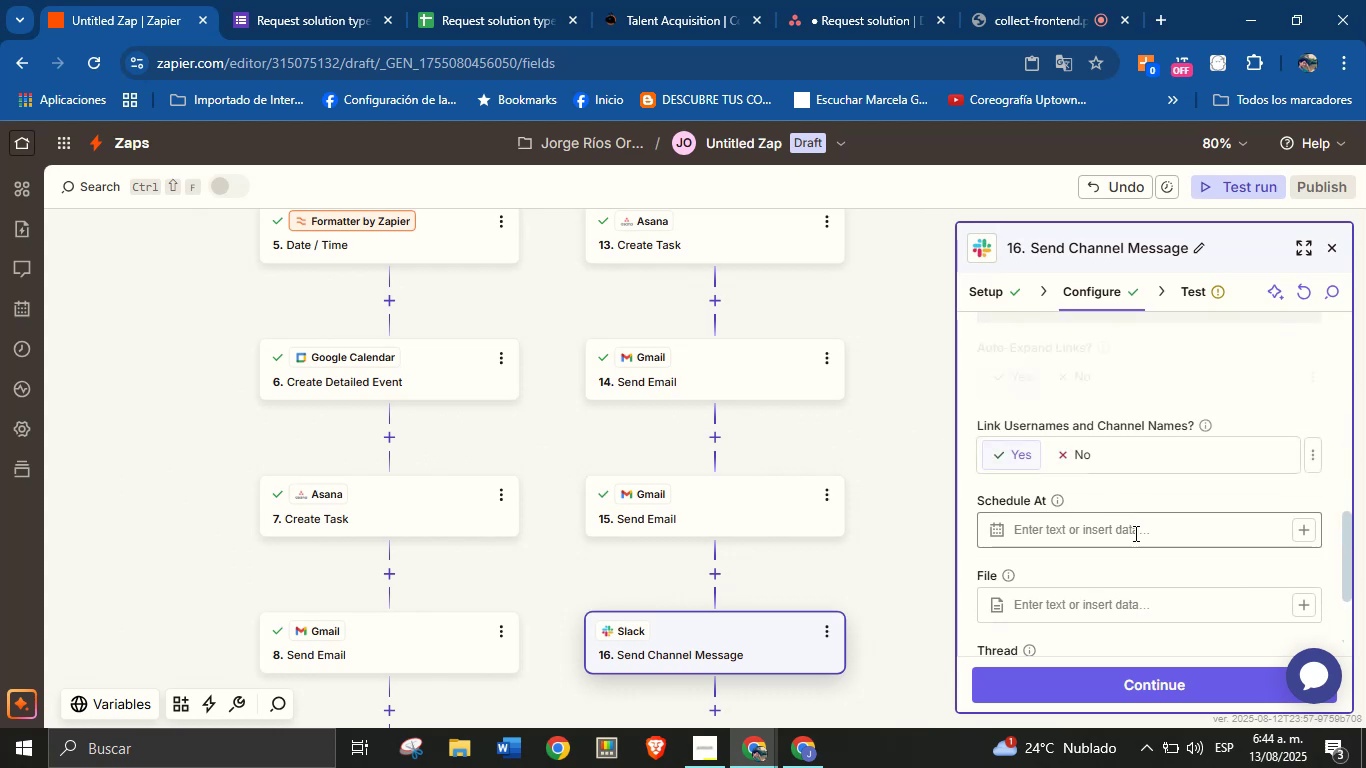 
scroll: coordinate [1123, 528], scroll_direction: up, amount: 4.0
 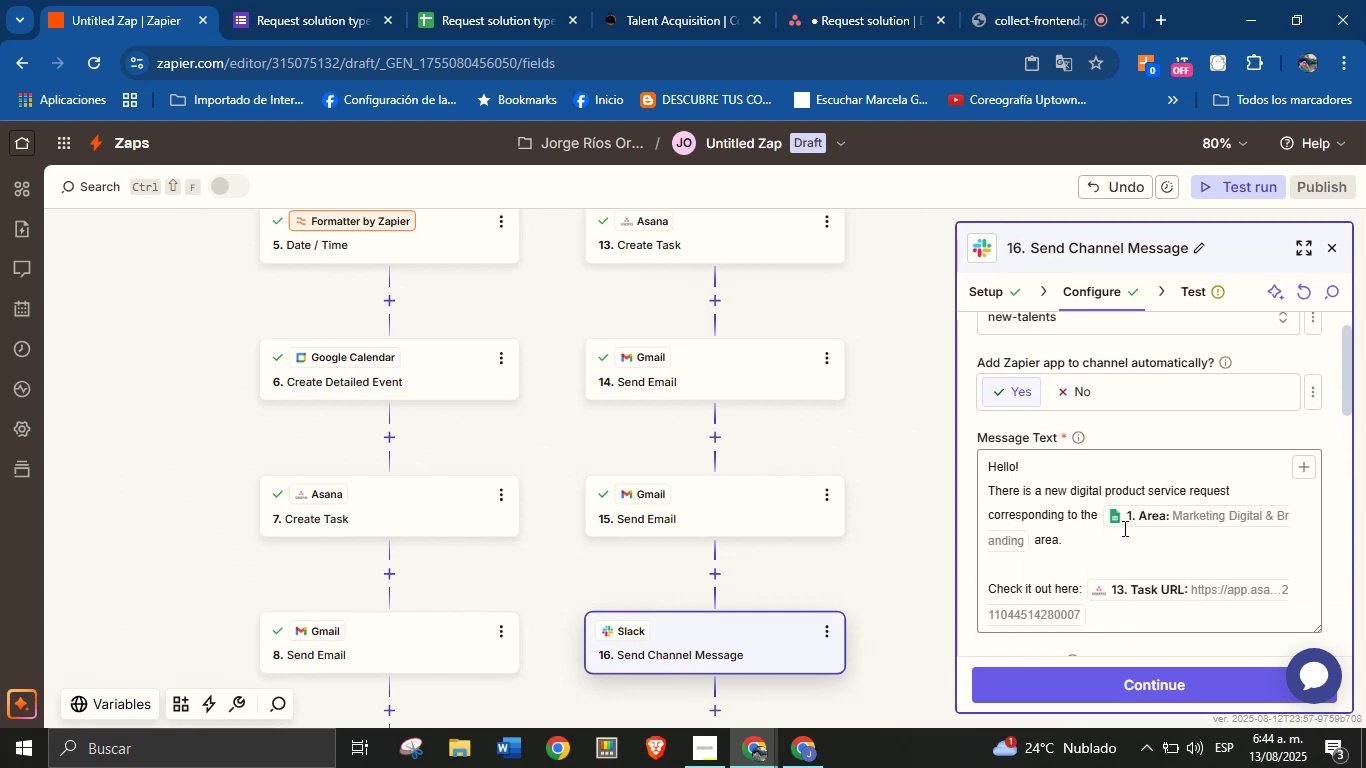 
scroll: coordinate [1123, 571], scroll_direction: down, amount: 8.0
 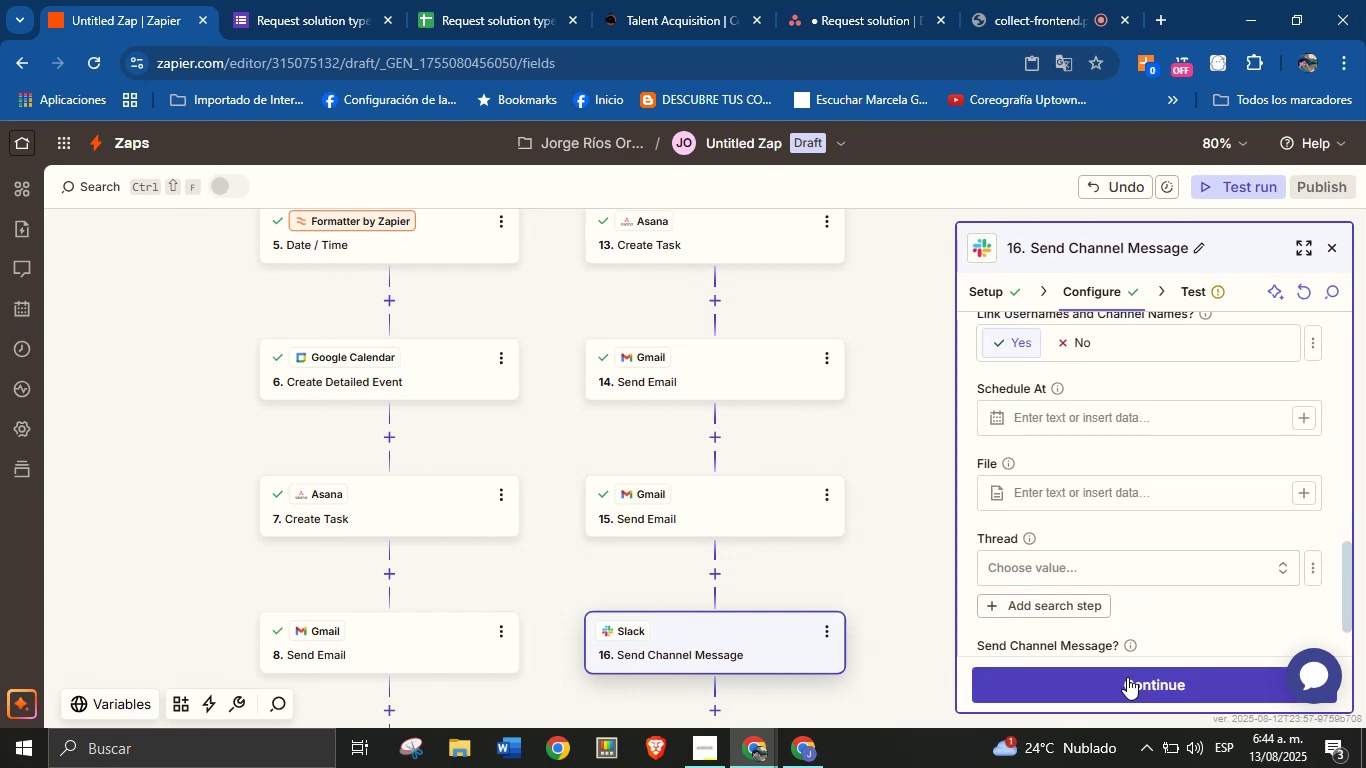 
scroll: coordinate [1151, 598], scroll_direction: none, amount: 0.0
 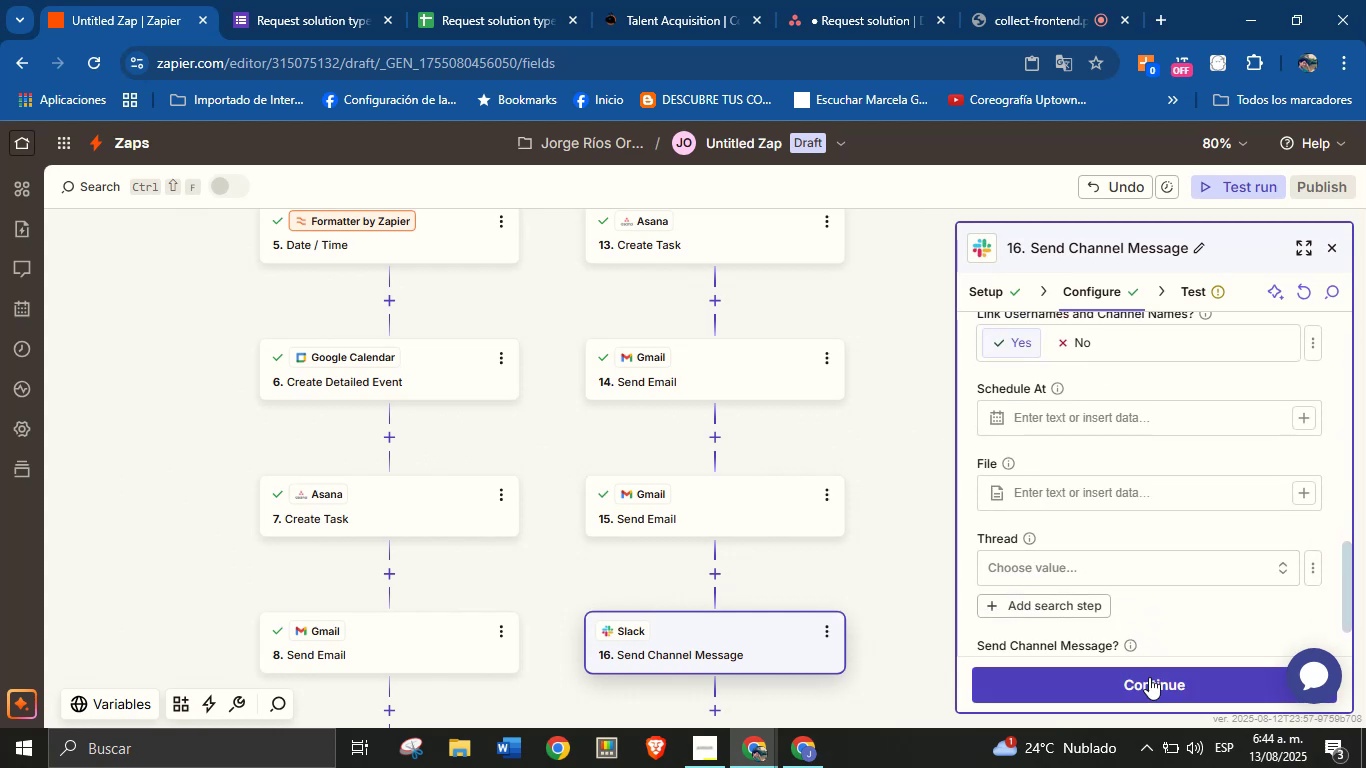 
left_click([1149, 686])
 